 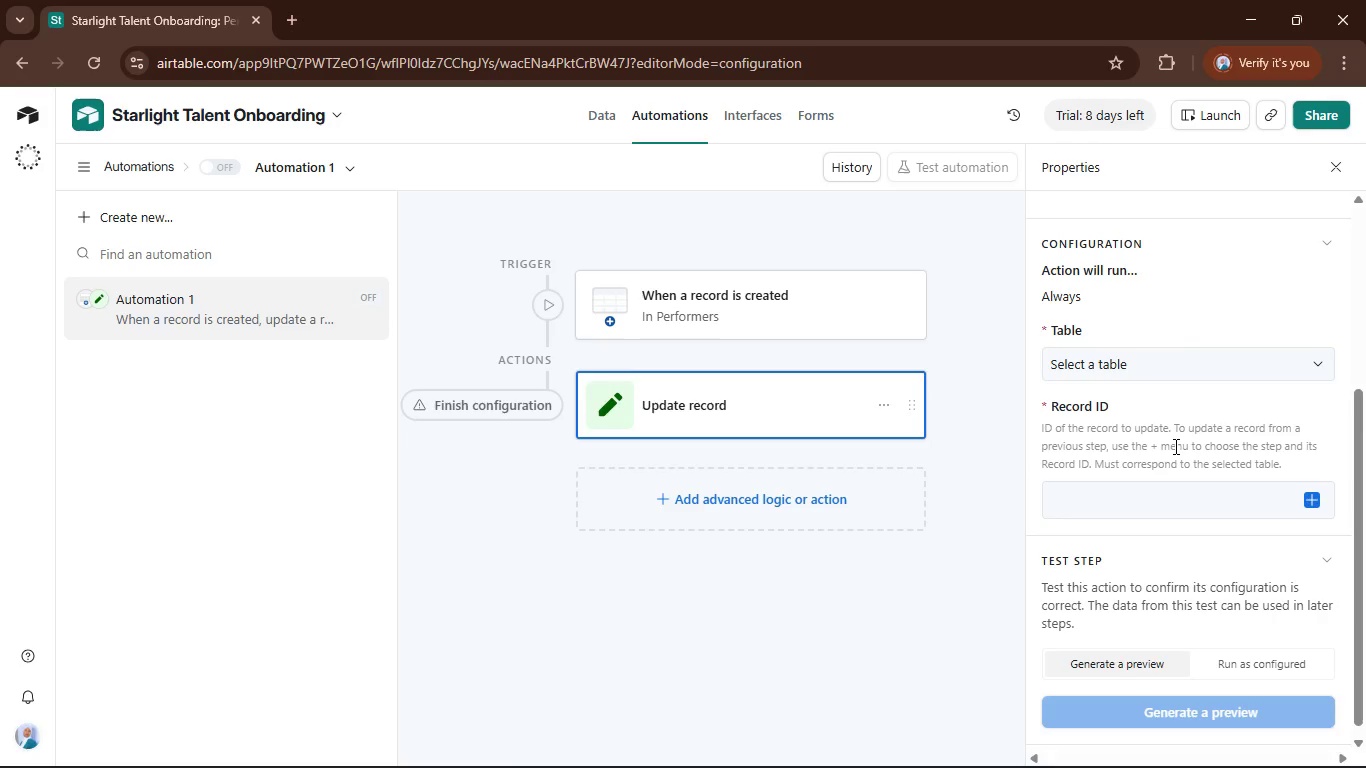 
left_click([1219, 373])
 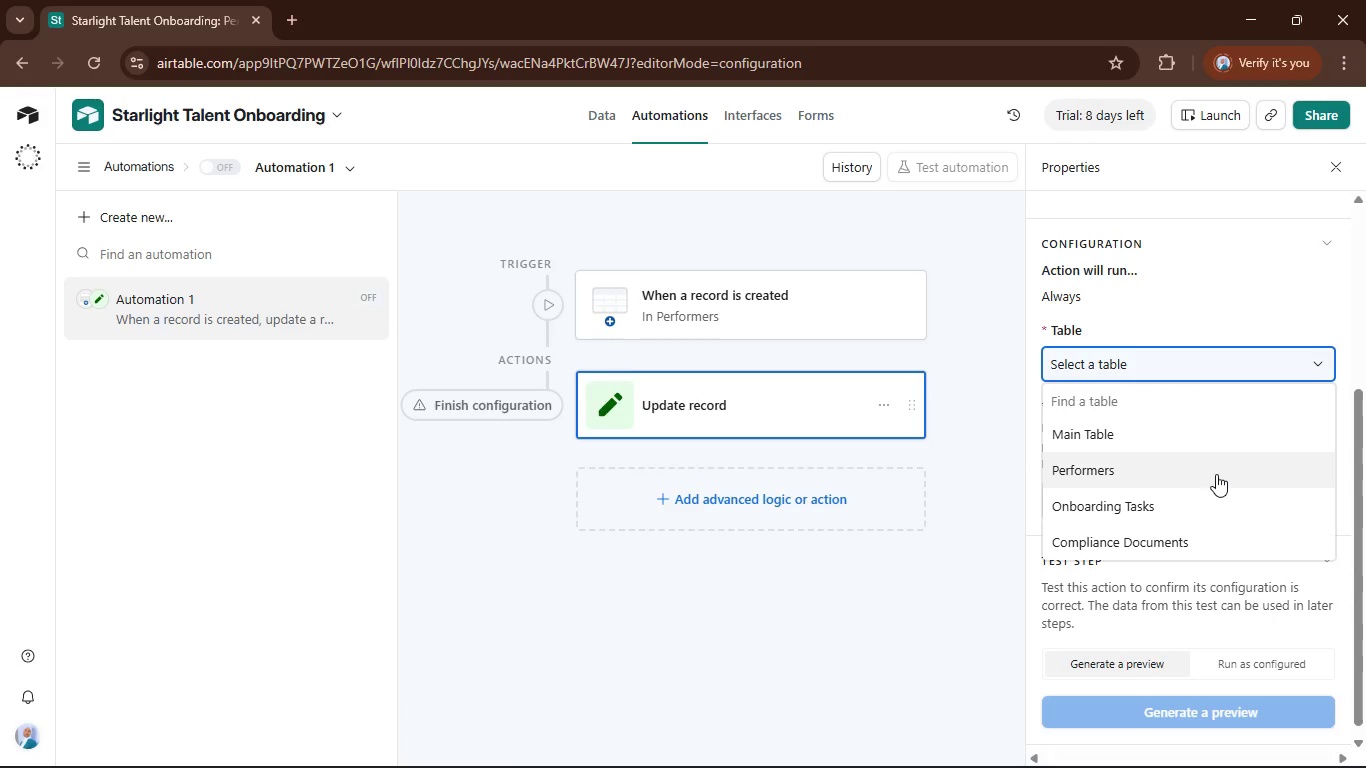 
left_click([1216, 474])
 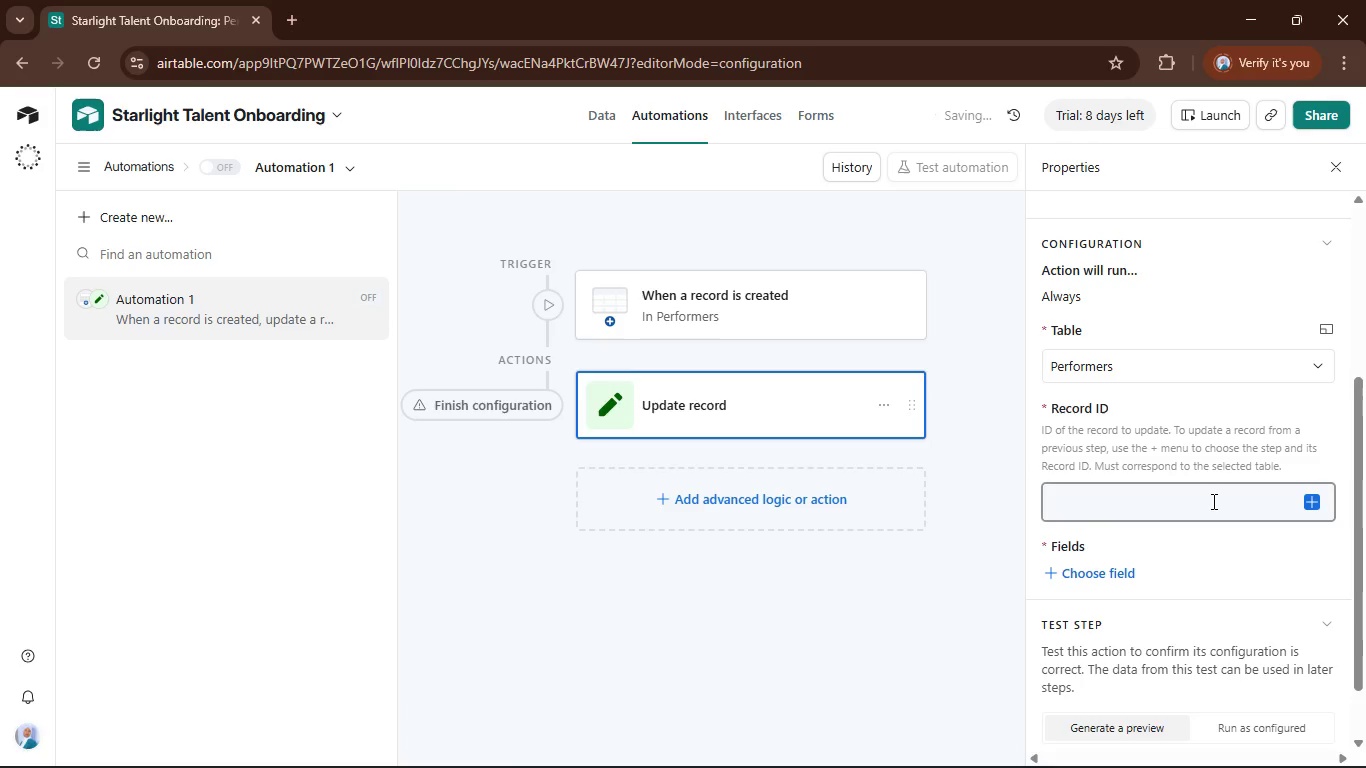 
left_click([1212, 501])
 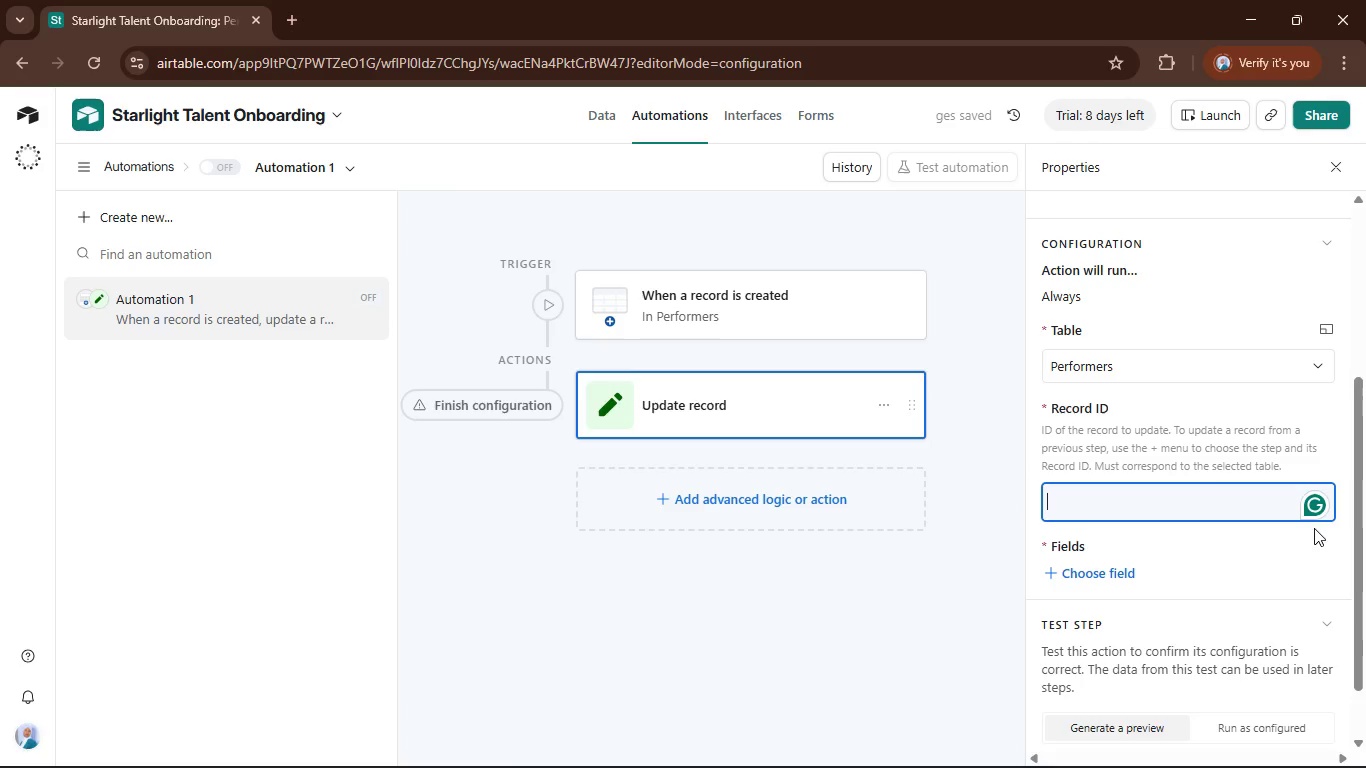 
left_click_drag(start_coordinate=[1313, 506], to_coordinate=[1300, 431])
 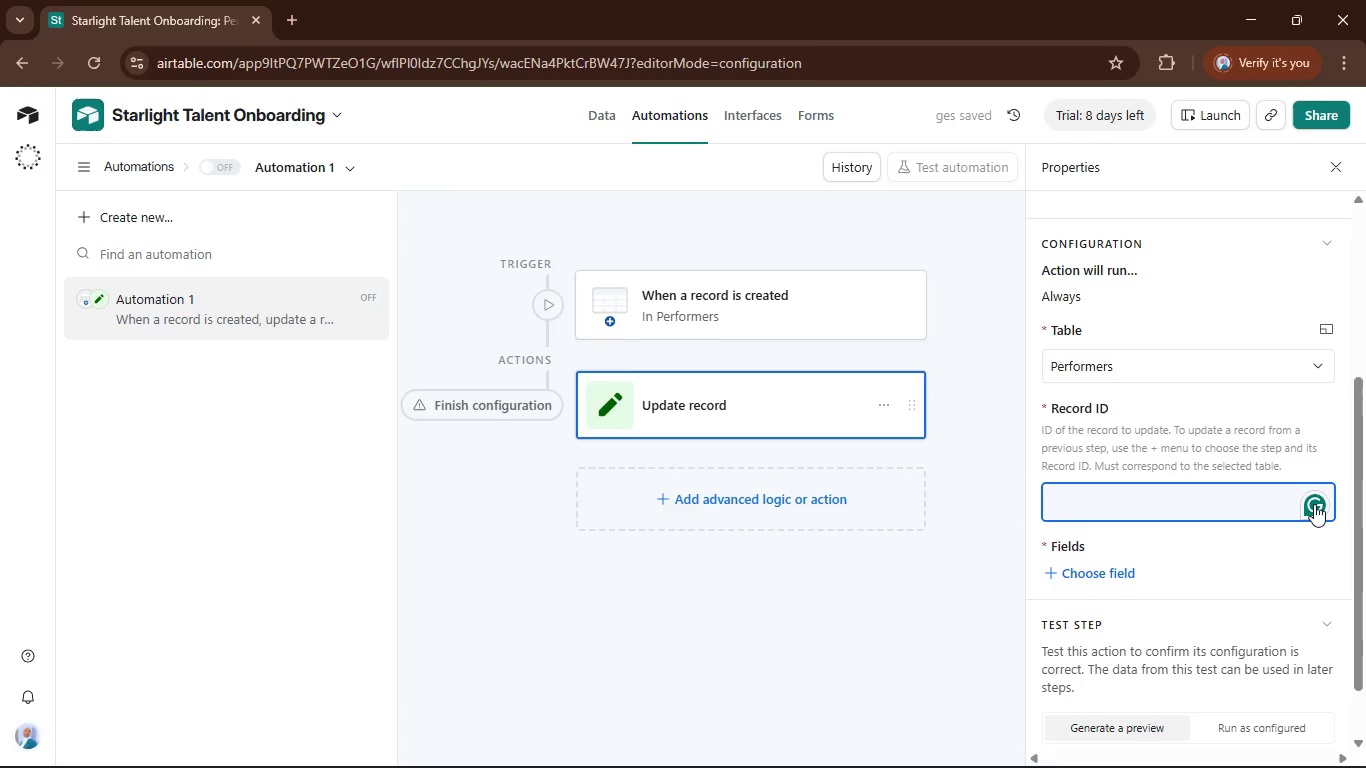 
left_click([1314, 504])
 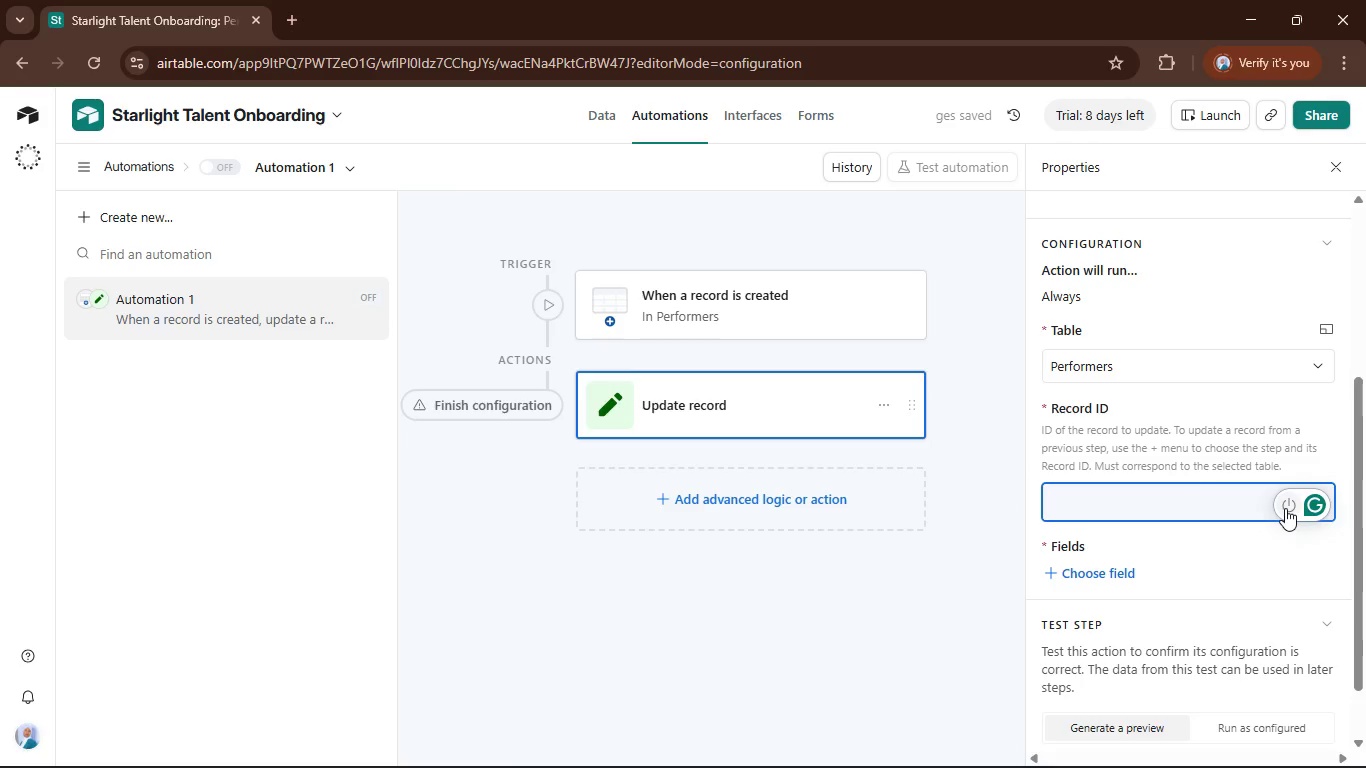 
left_click([1285, 508])
 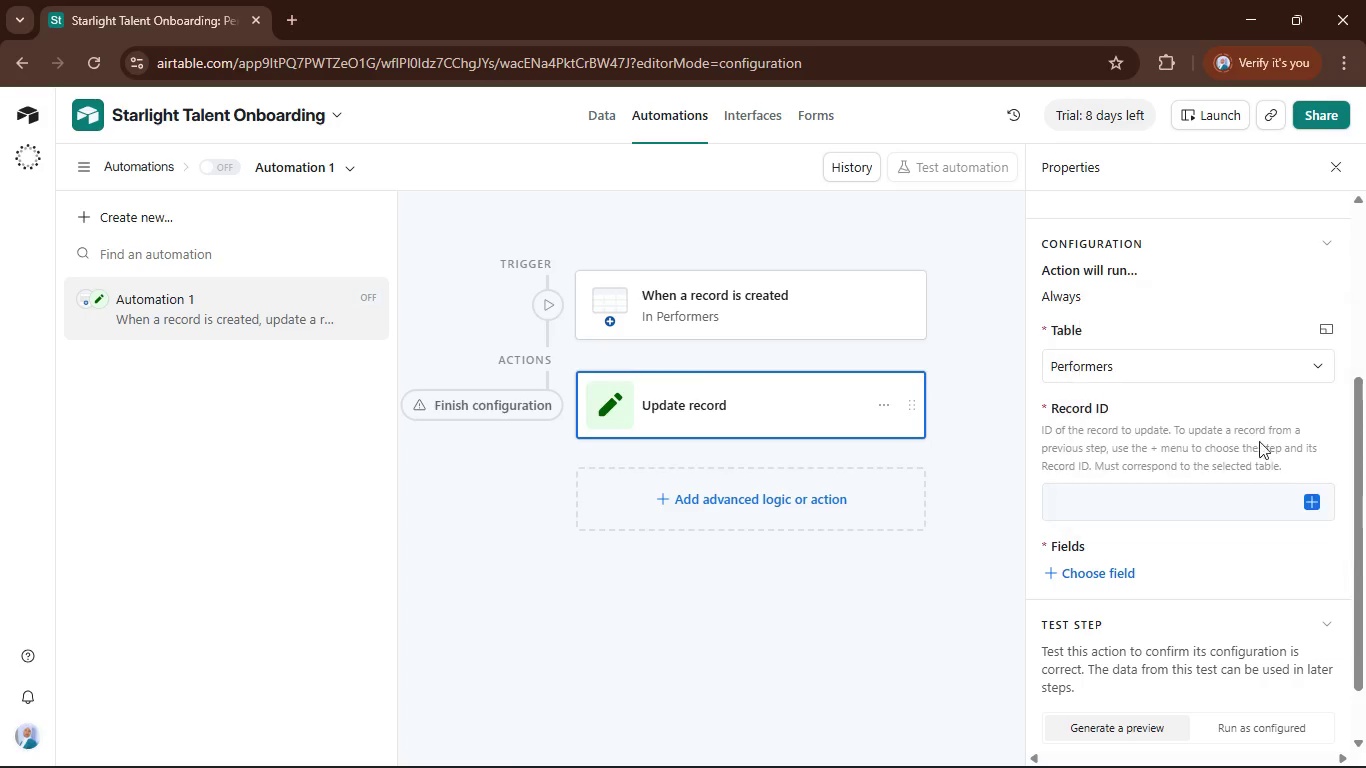 
left_click([1308, 501])
 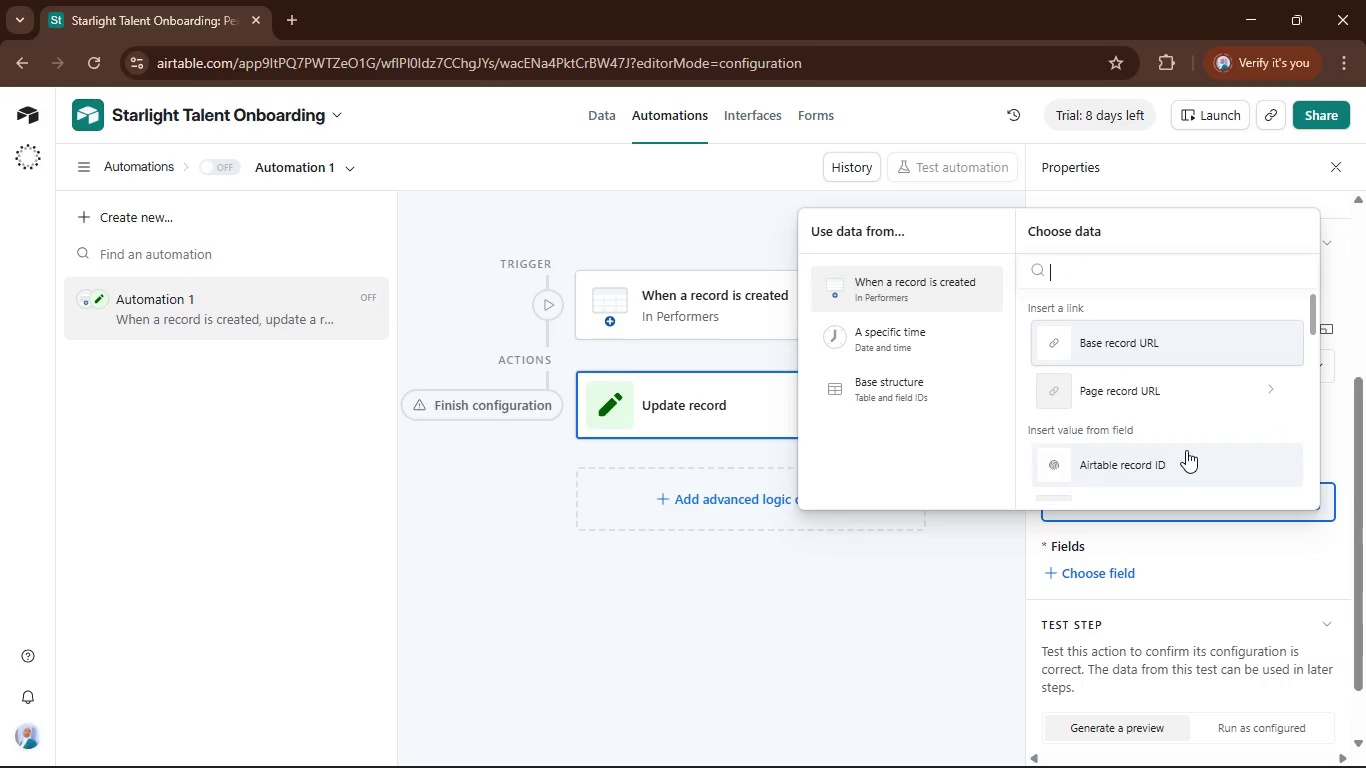 
scroll: coordinate [1183, 445], scroll_direction: down, amount: 1.0
 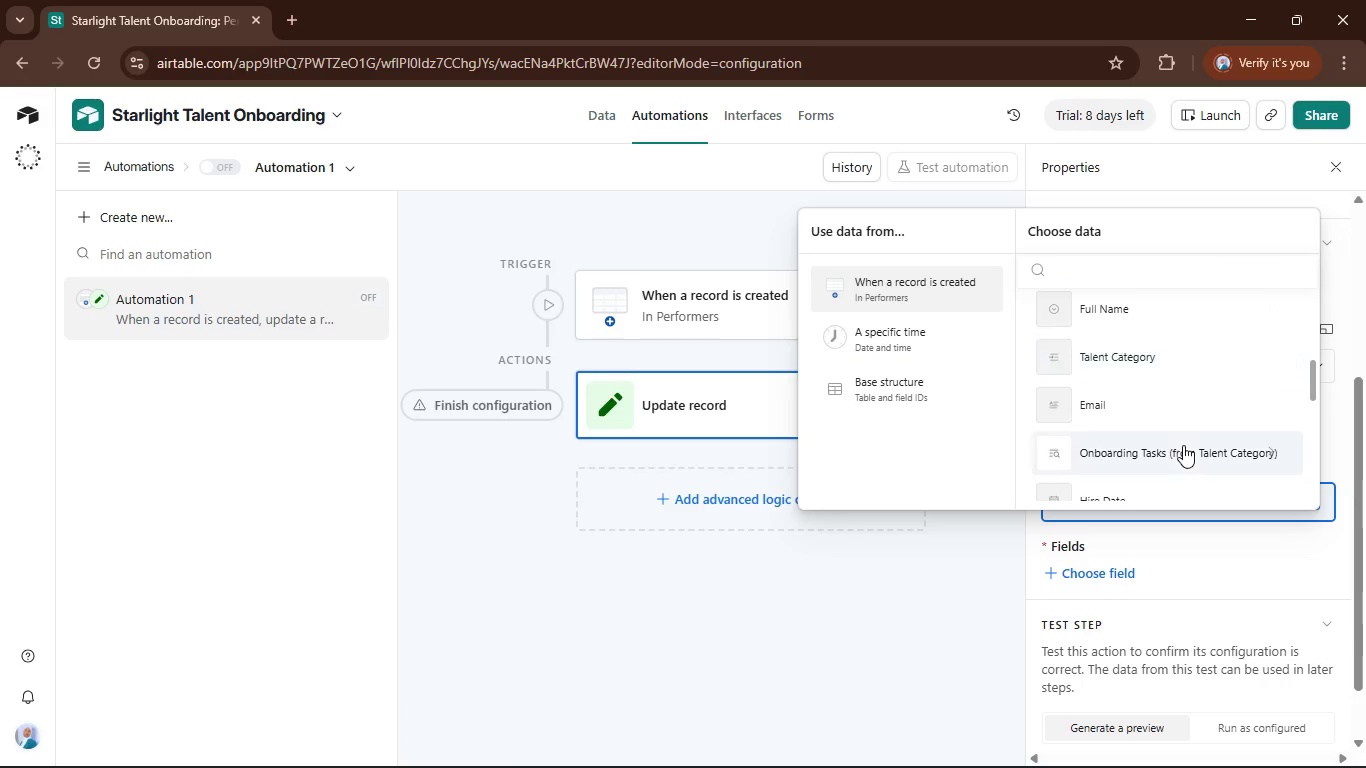 
scroll: coordinate [1183, 445], scroll_direction: up, amount: 4.0
 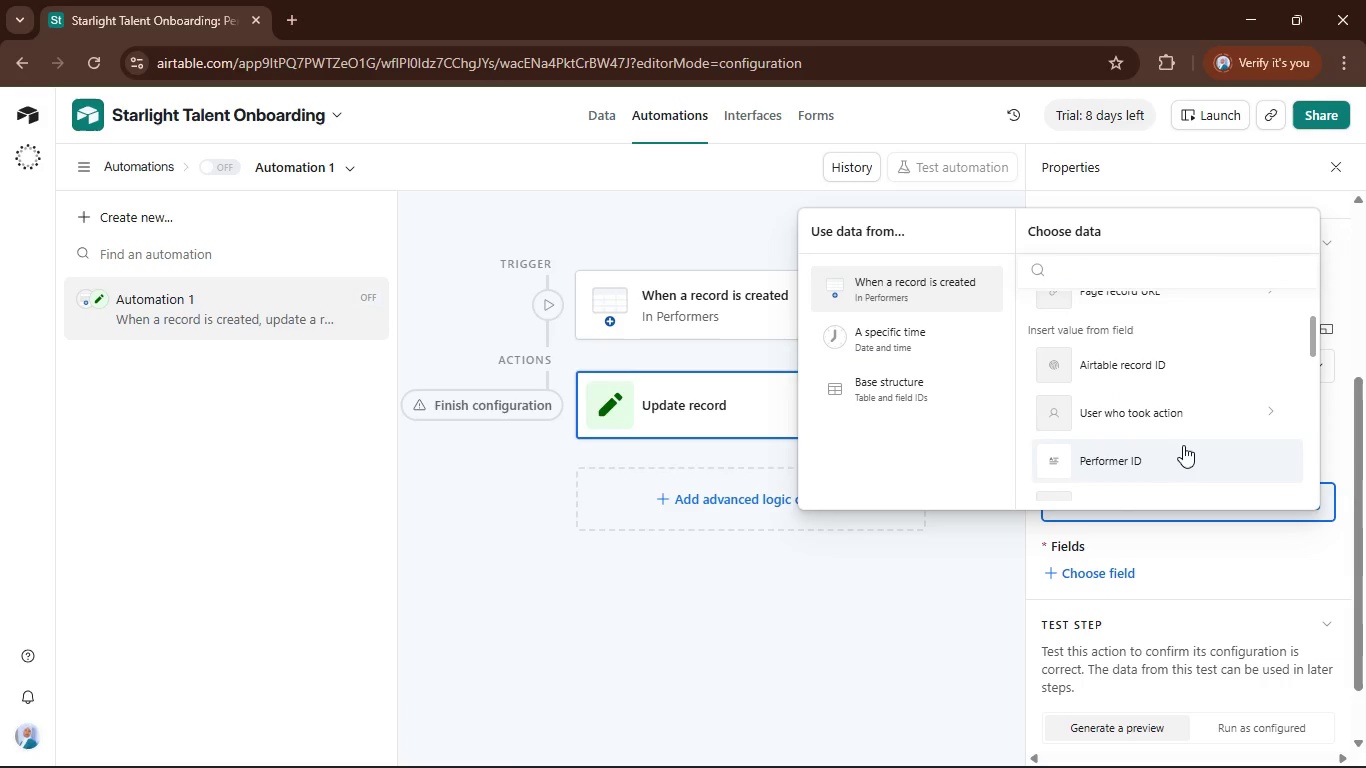 
left_click([1183, 445])
 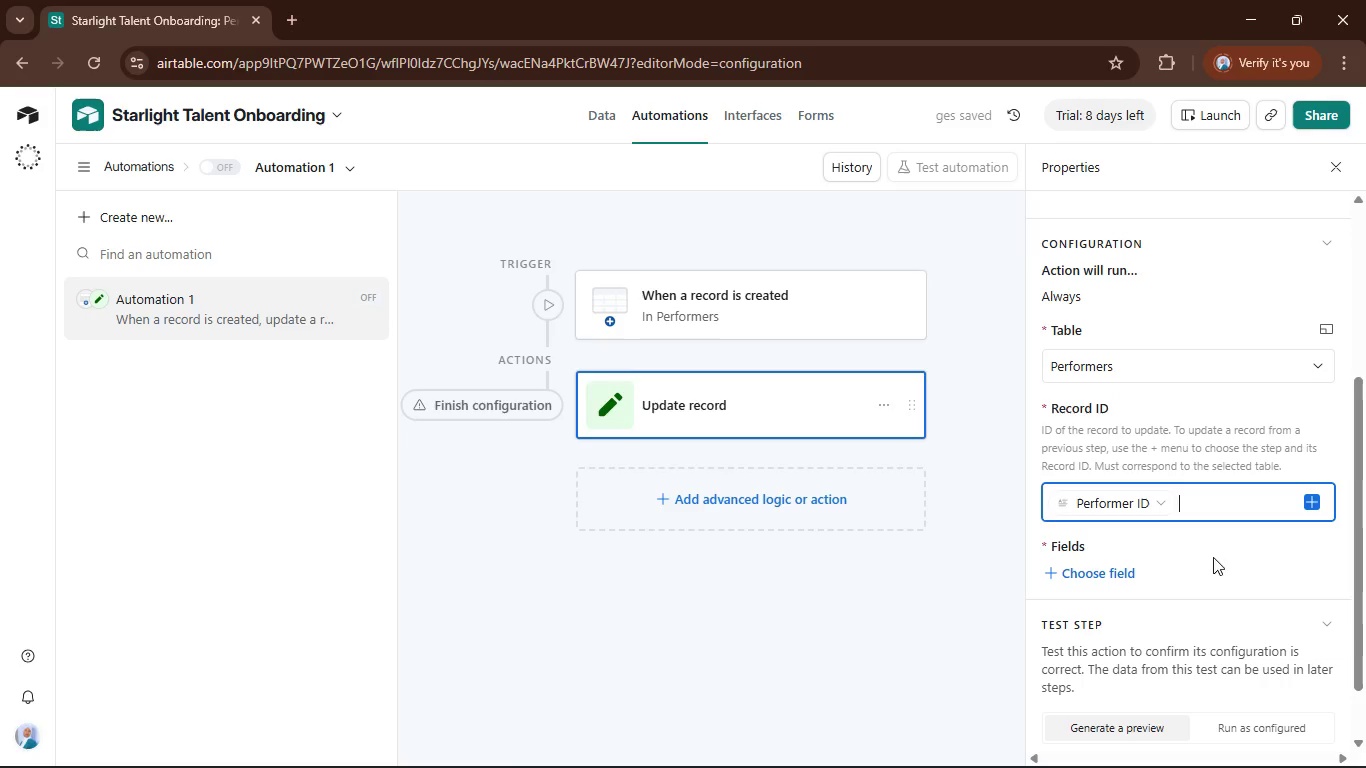 
left_click([1106, 574])
 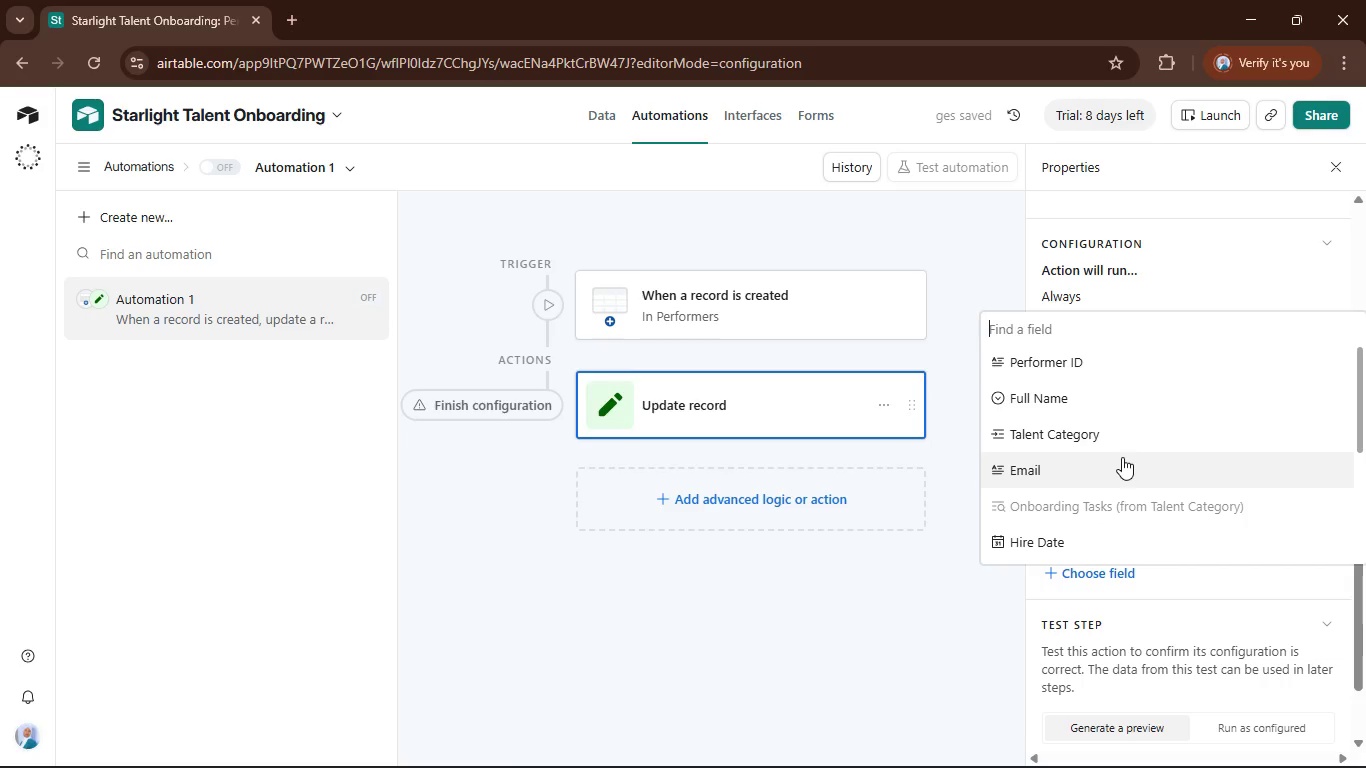 
scroll: coordinate [1122, 457], scroll_direction: down, amount: 2.0
 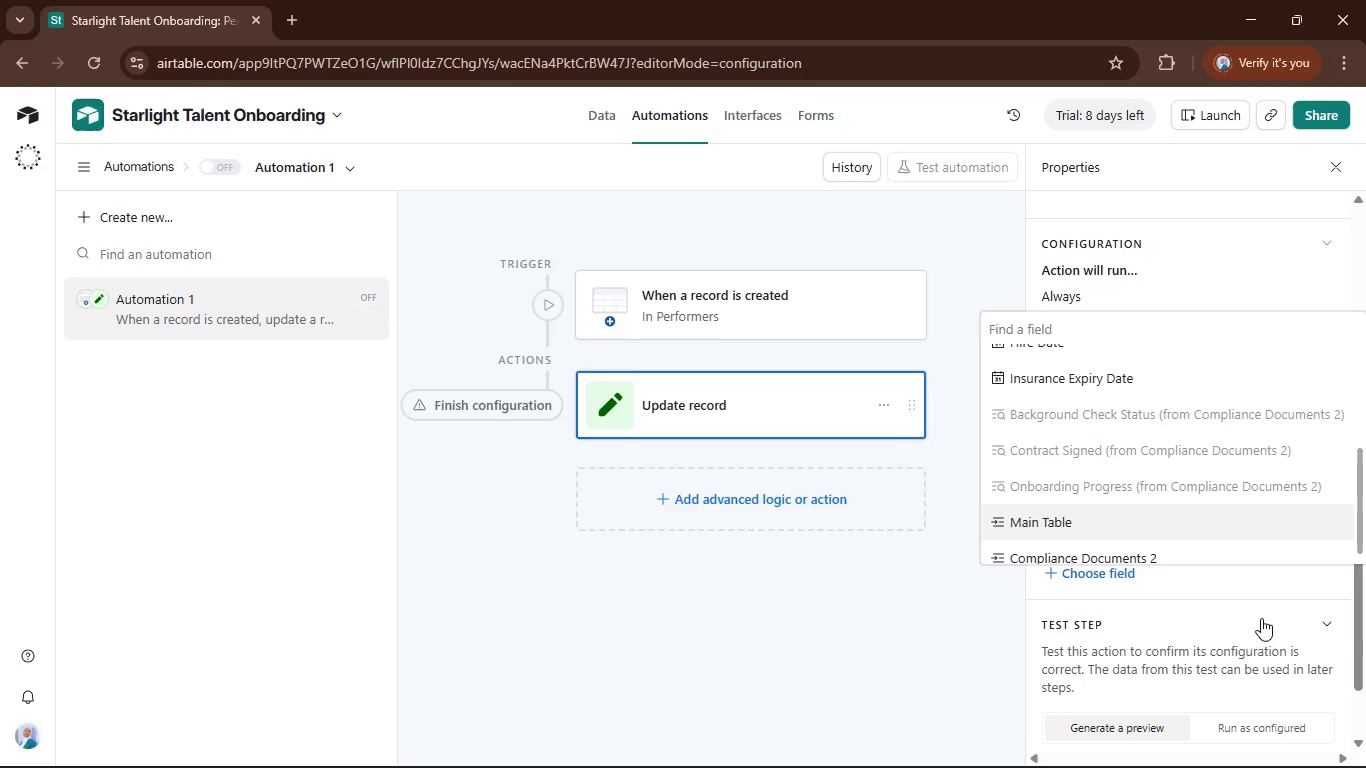 
left_click([1259, 616])
 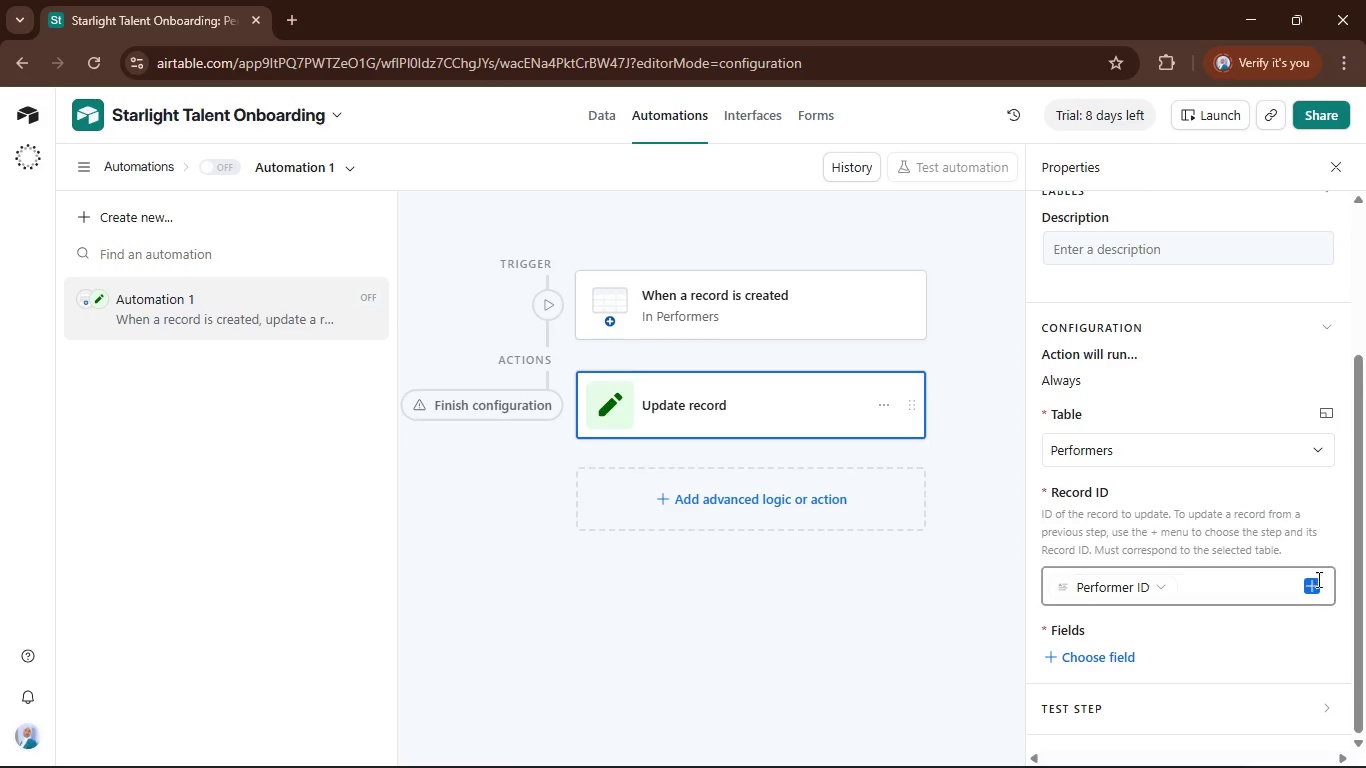 
left_click([1155, 585])
 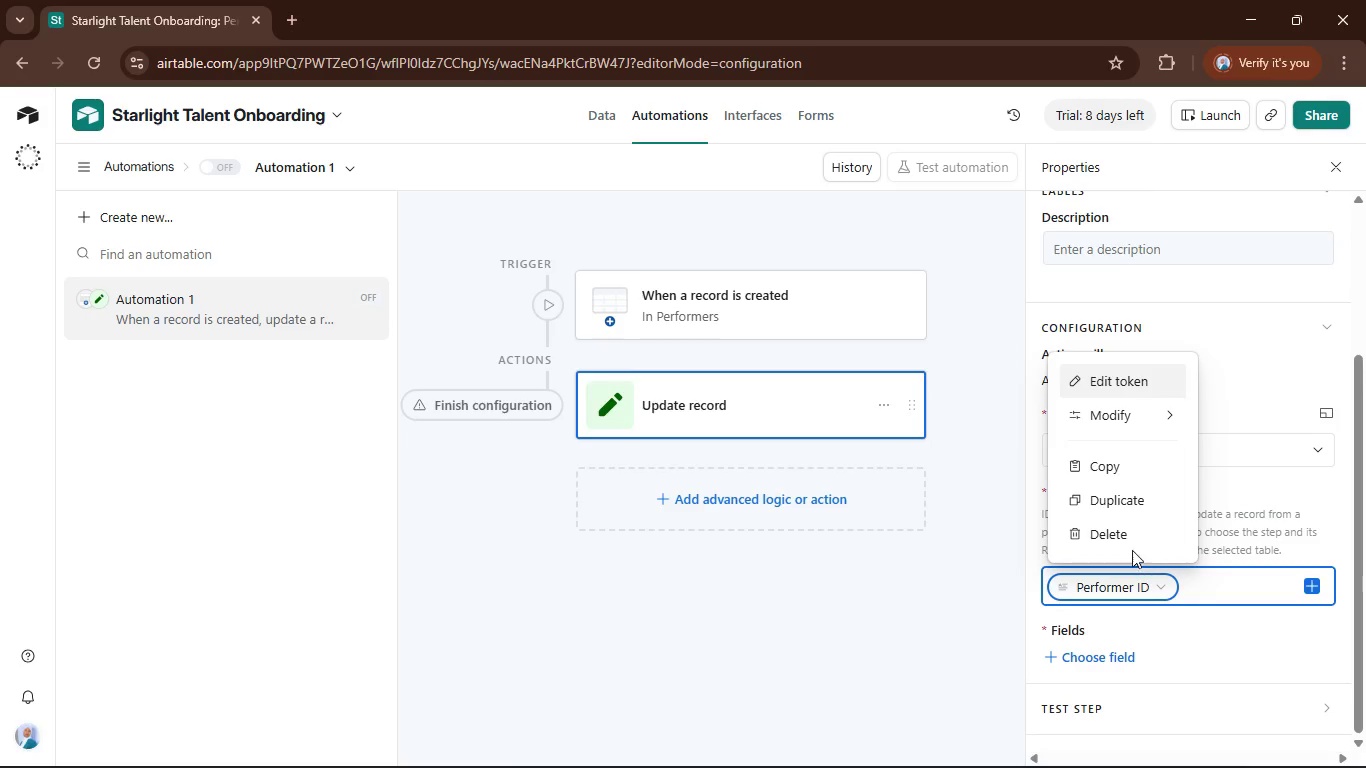 
left_click([1124, 541])
 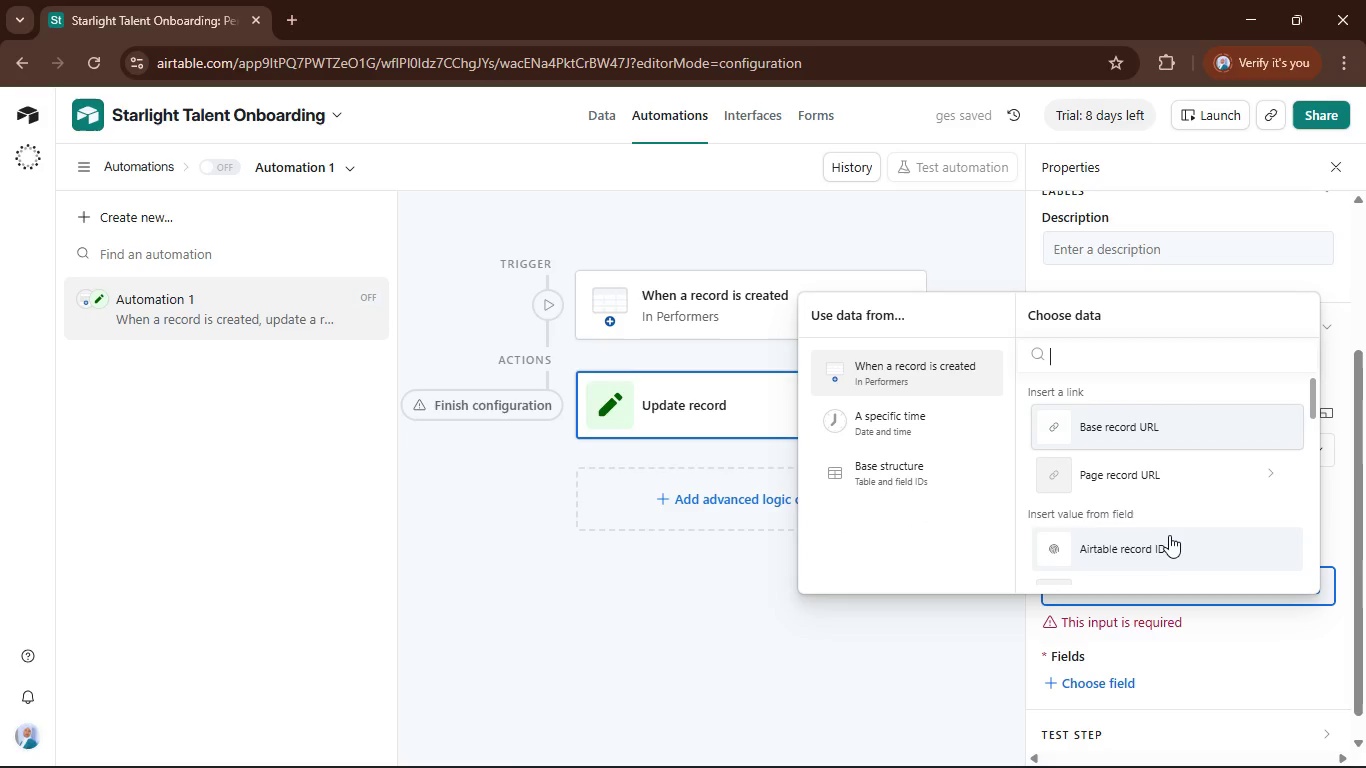 
left_click([1156, 531])
 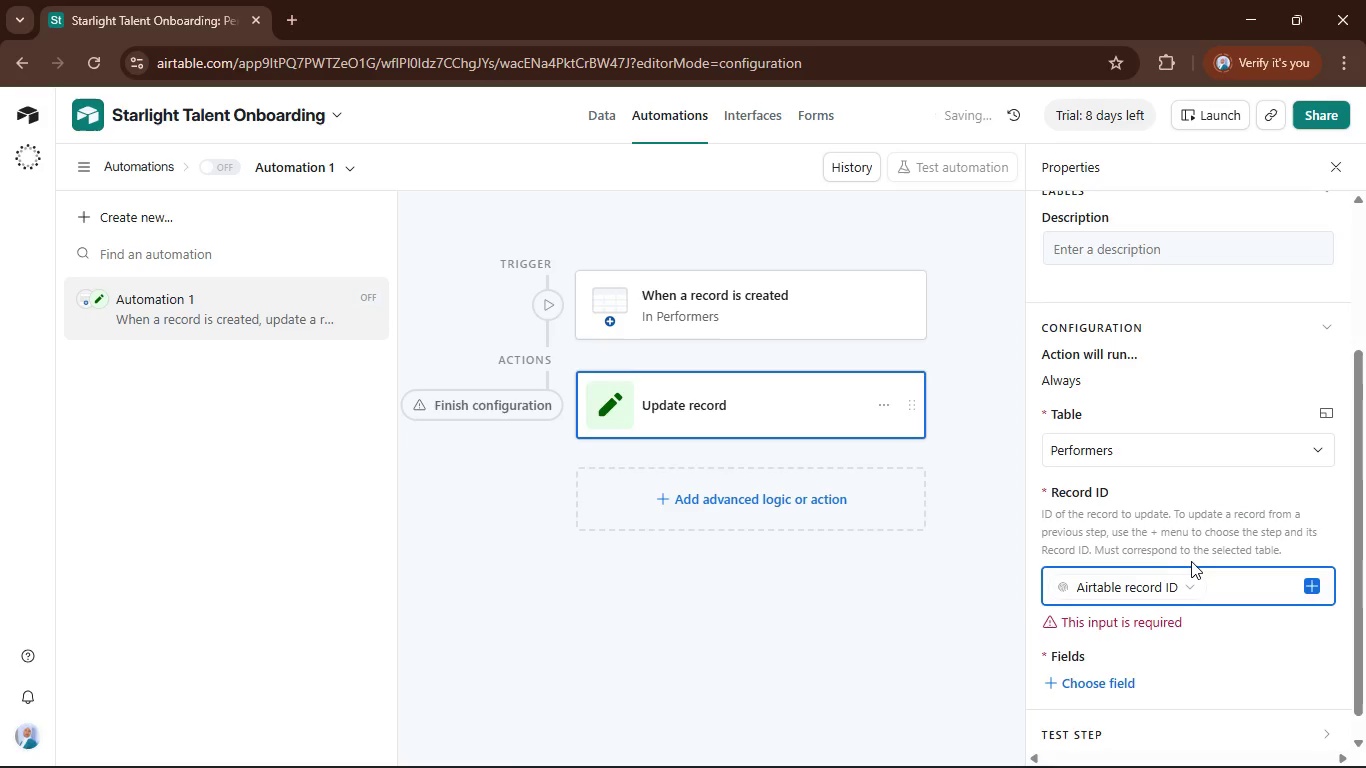 
scroll: coordinate [1226, 627], scroll_direction: down, amount: 5.0
 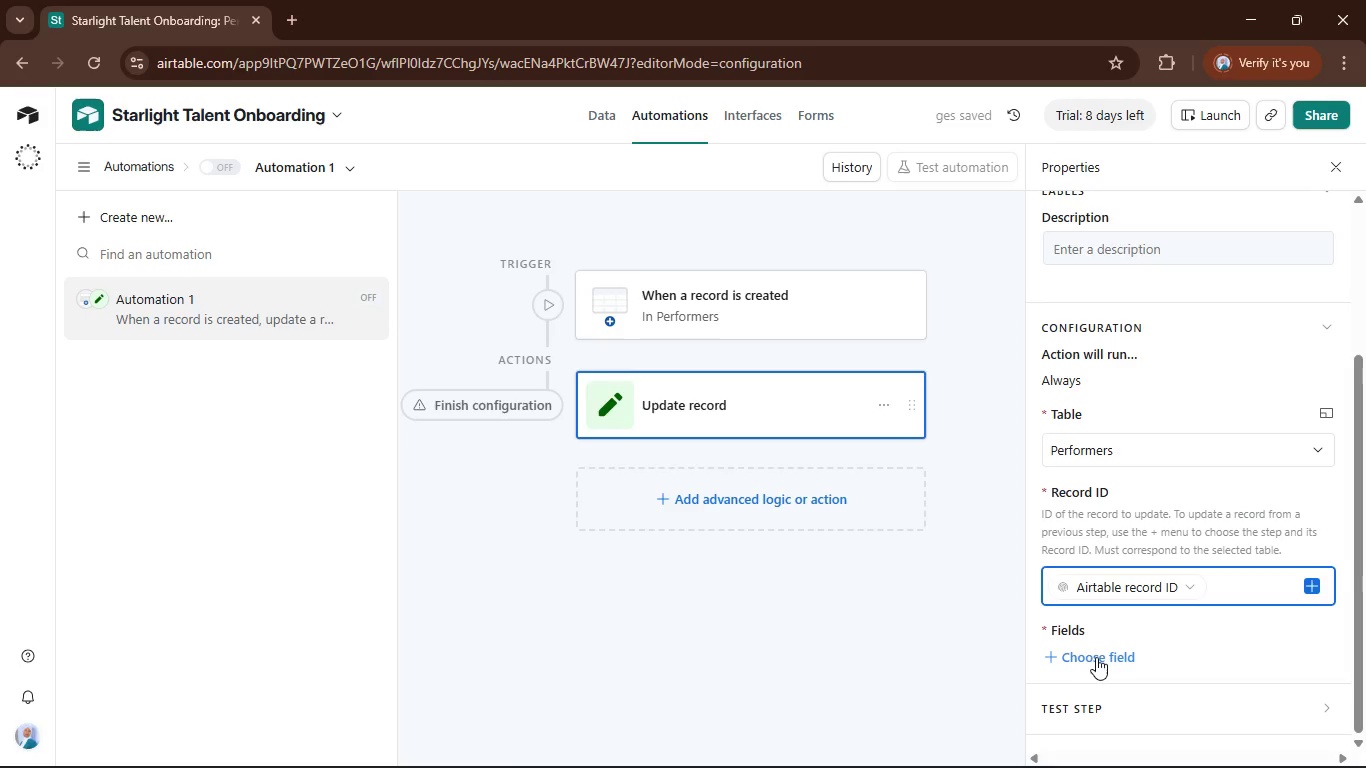 
left_click([1100, 657])
 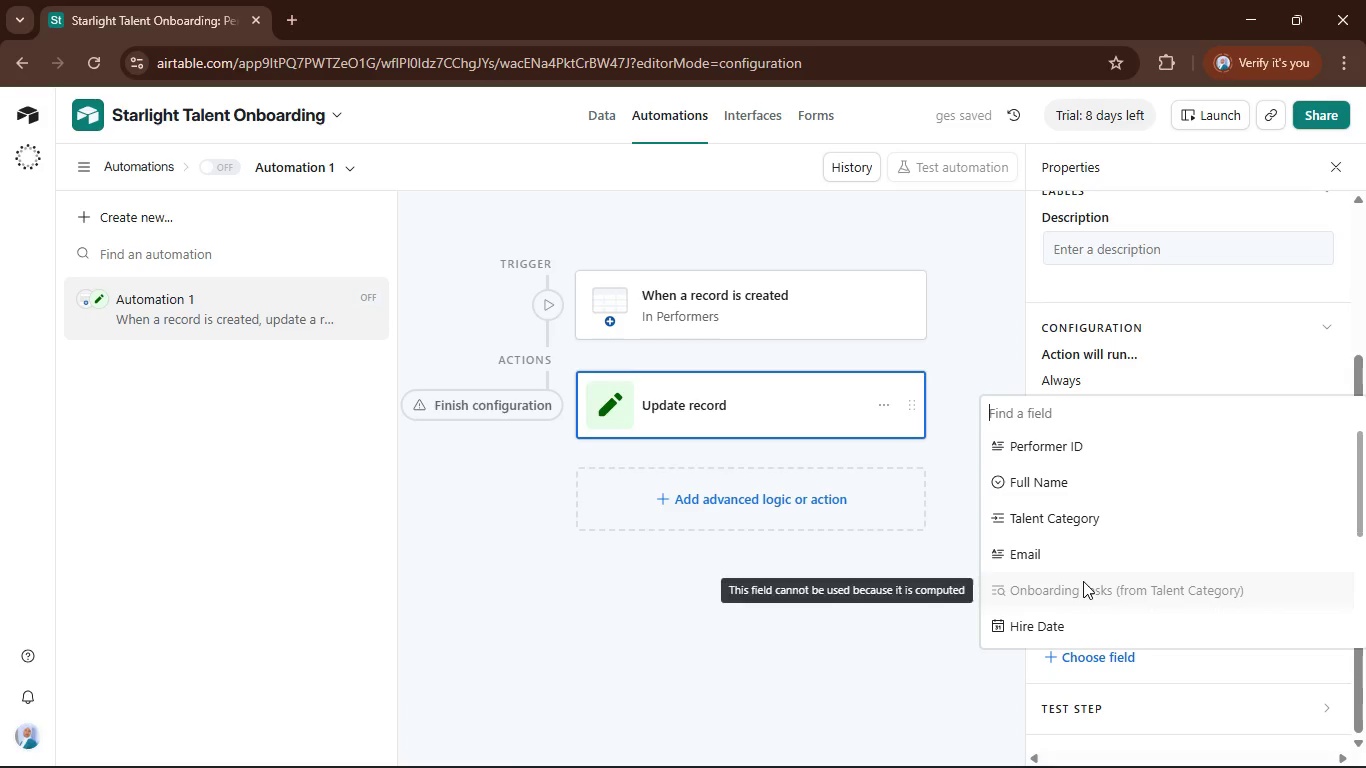 
left_click([1083, 581])
 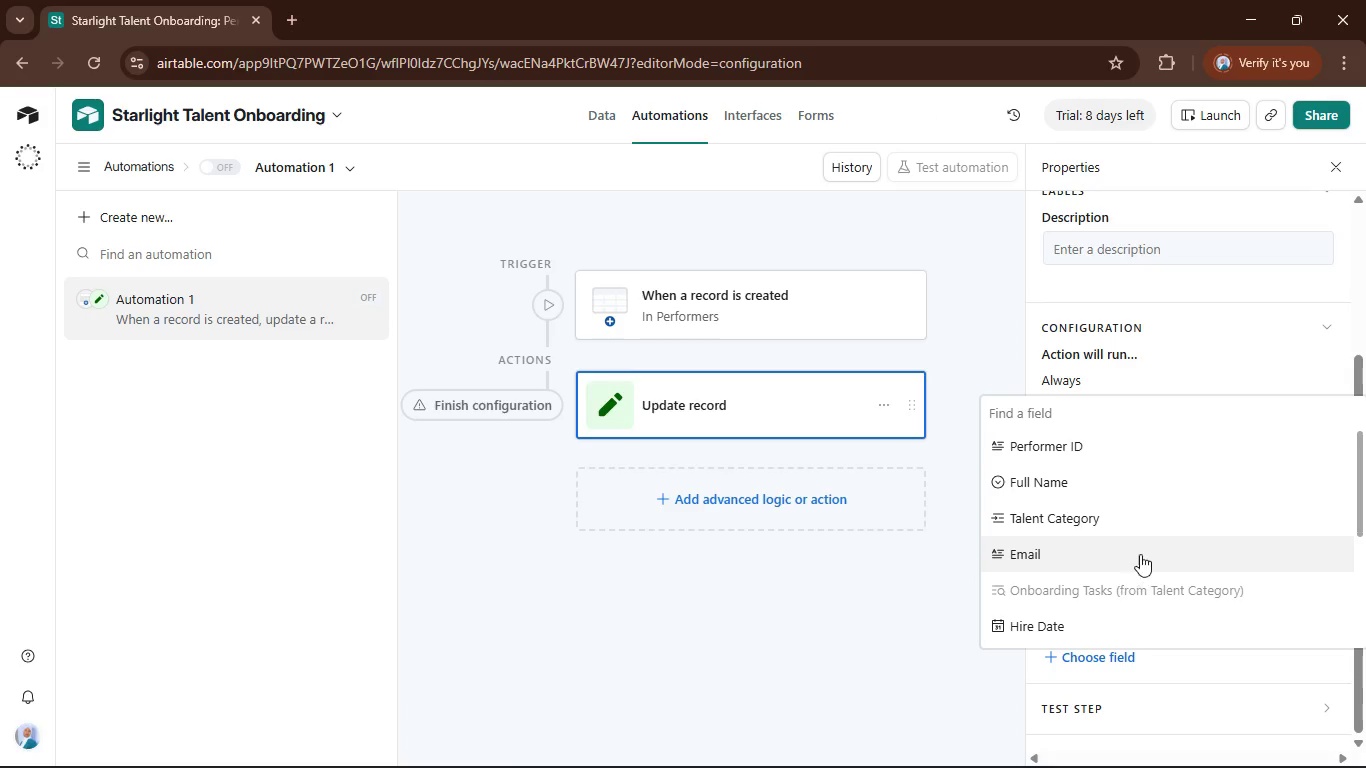 
scroll: coordinate [1149, 548], scroll_direction: down, amount: 1.0
 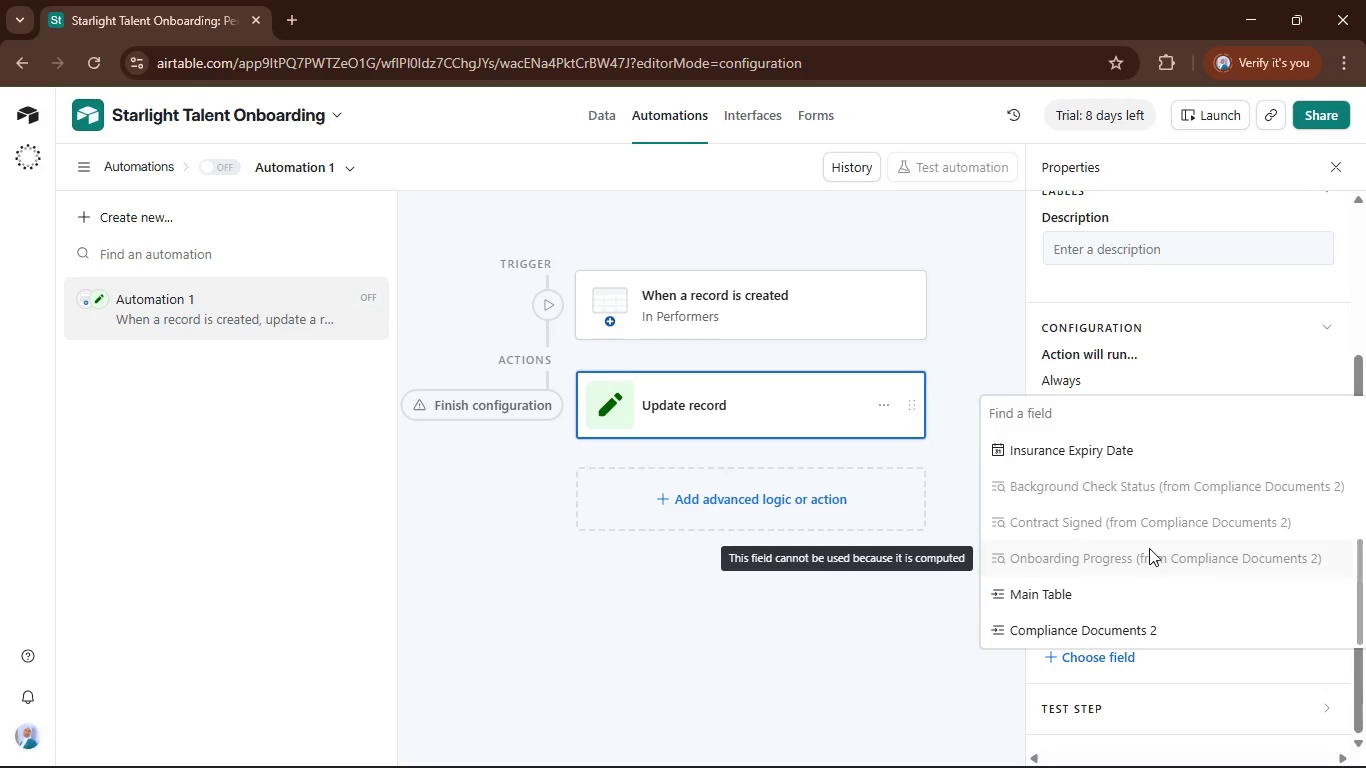 
left_click([861, 618])
 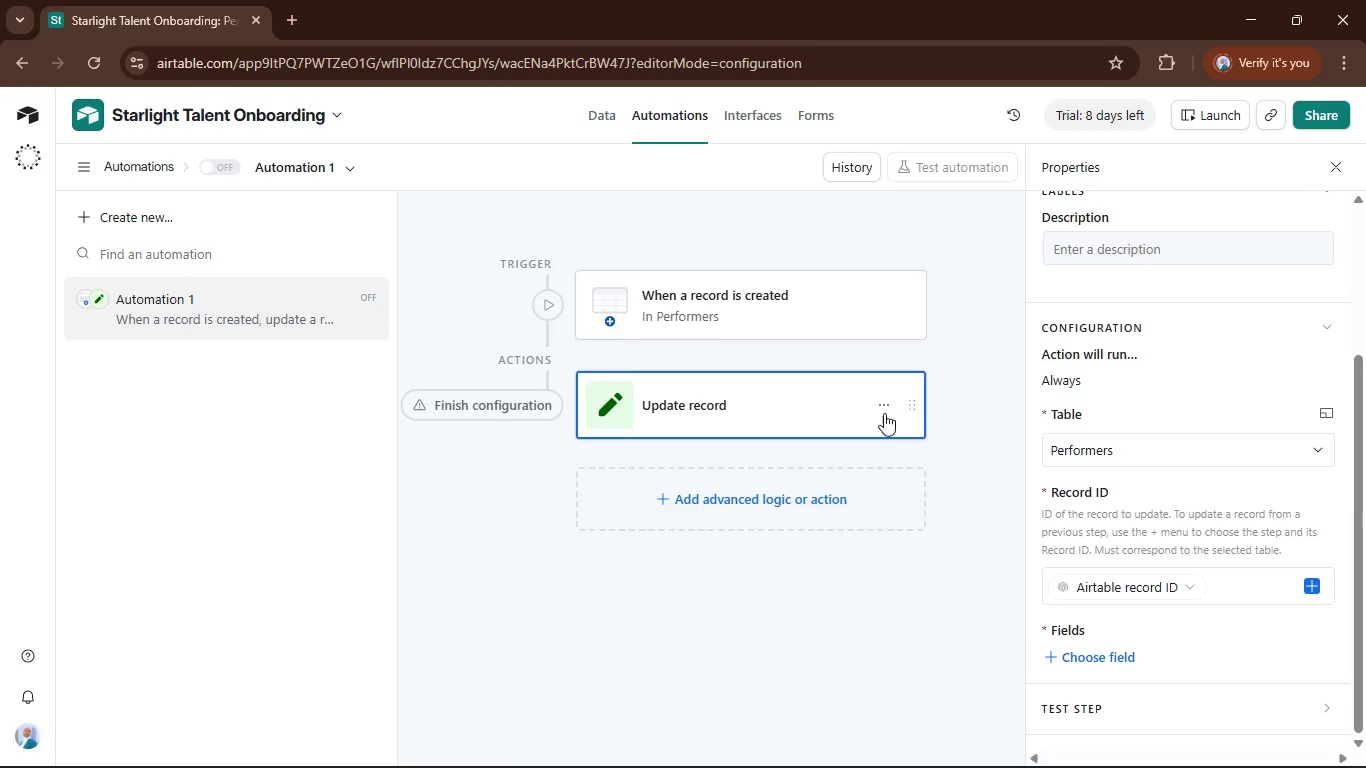 
left_click([886, 414])
 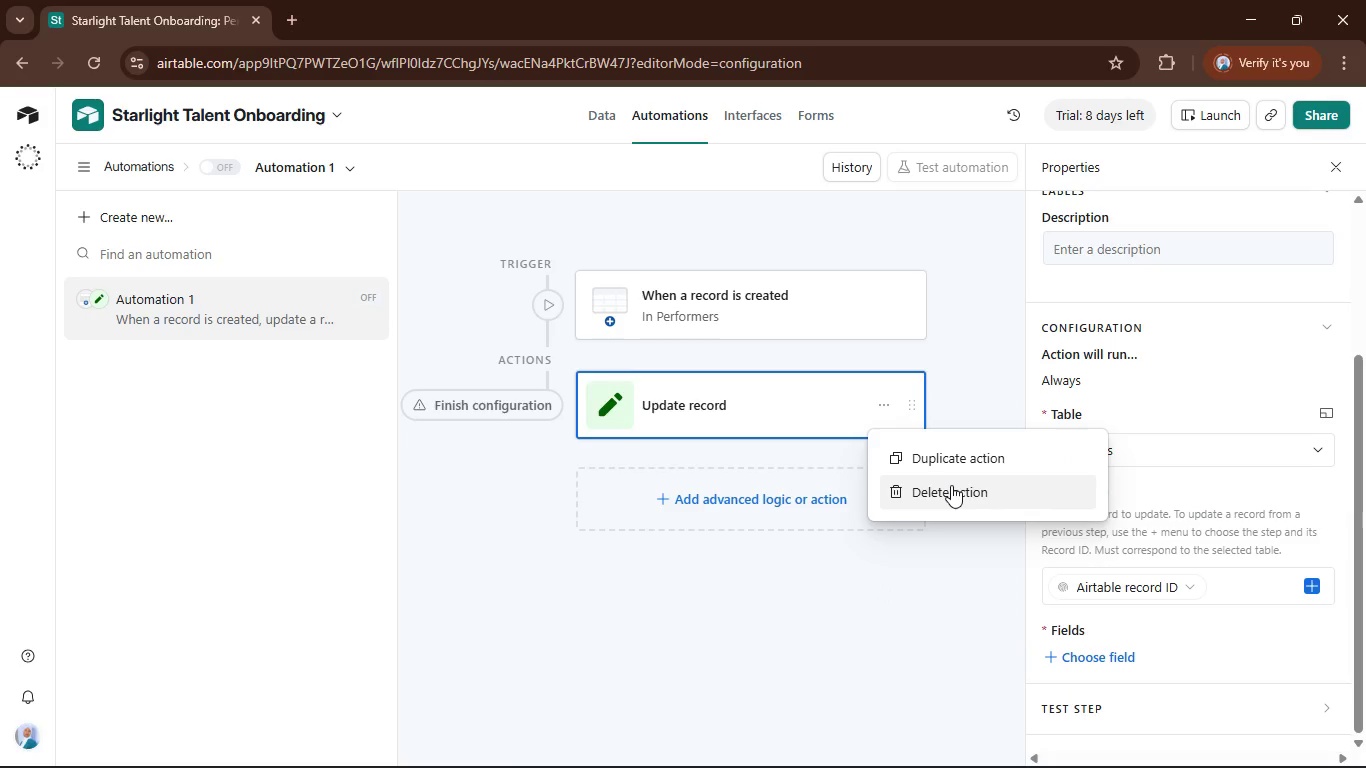 
left_click([951, 486])
 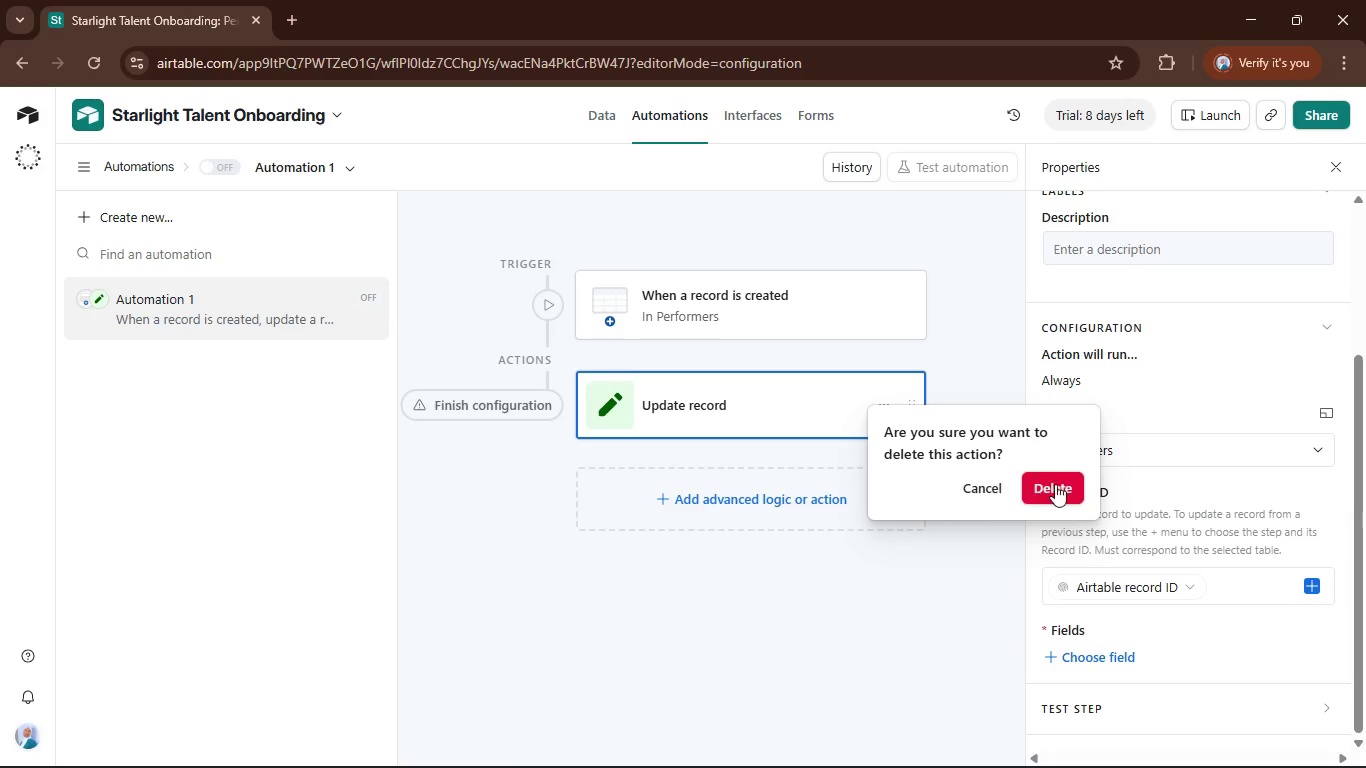 
left_click([1062, 484])
 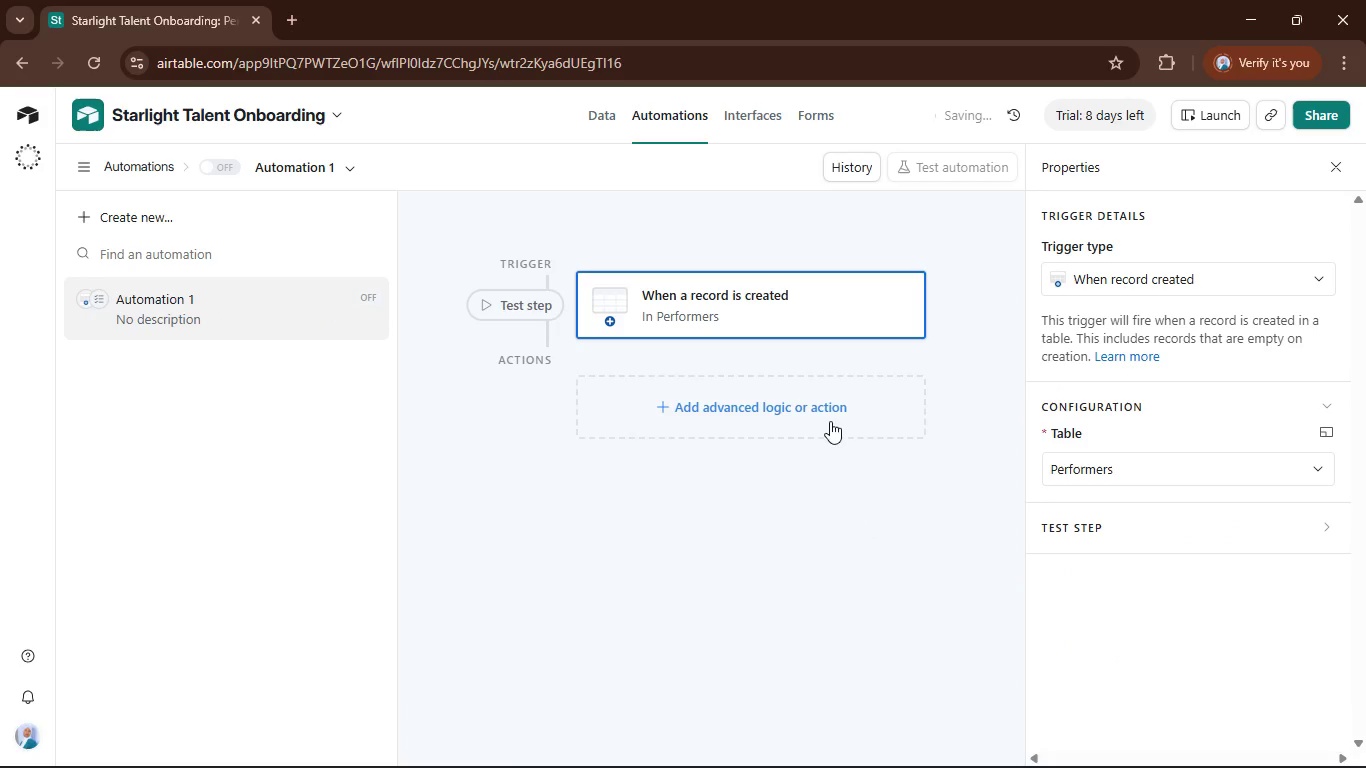 
left_click([816, 416])
 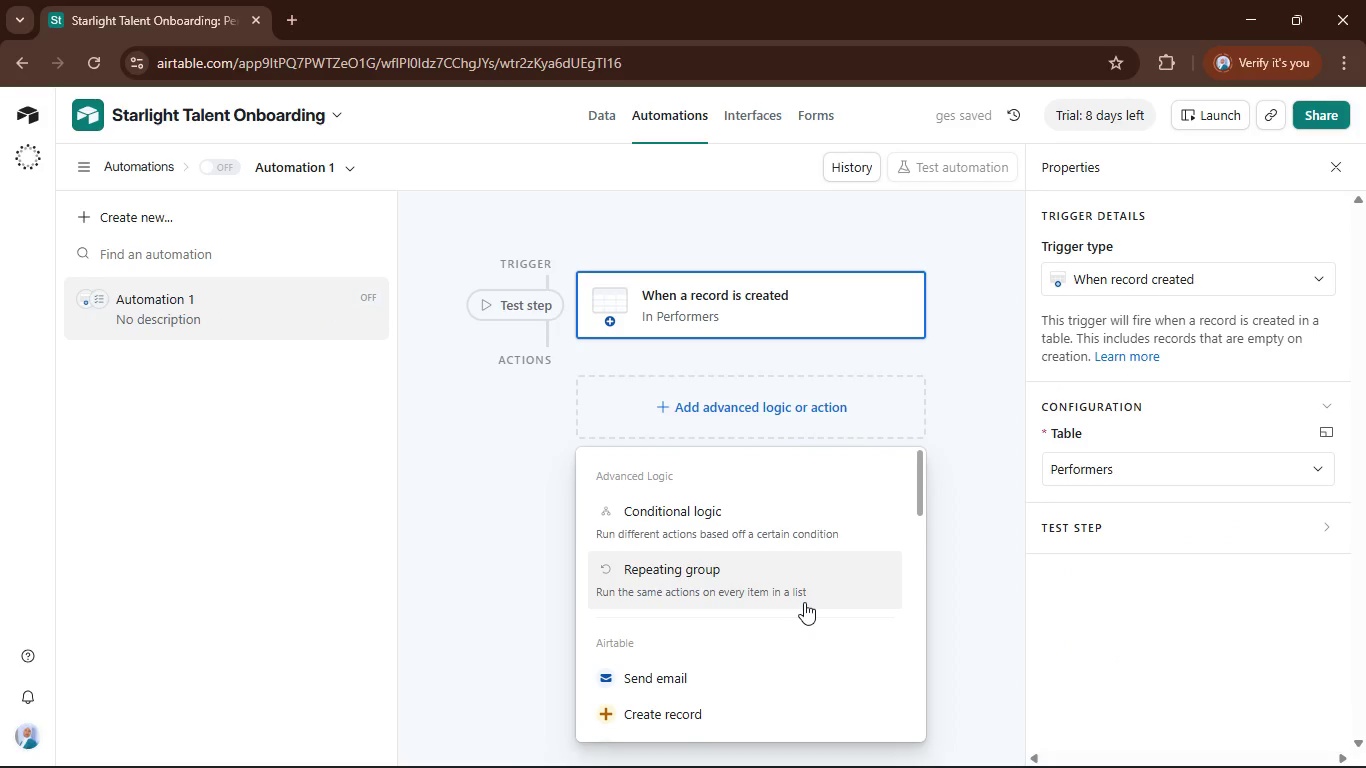 
scroll: coordinate [804, 602], scroll_direction: up, amount: 1.0
 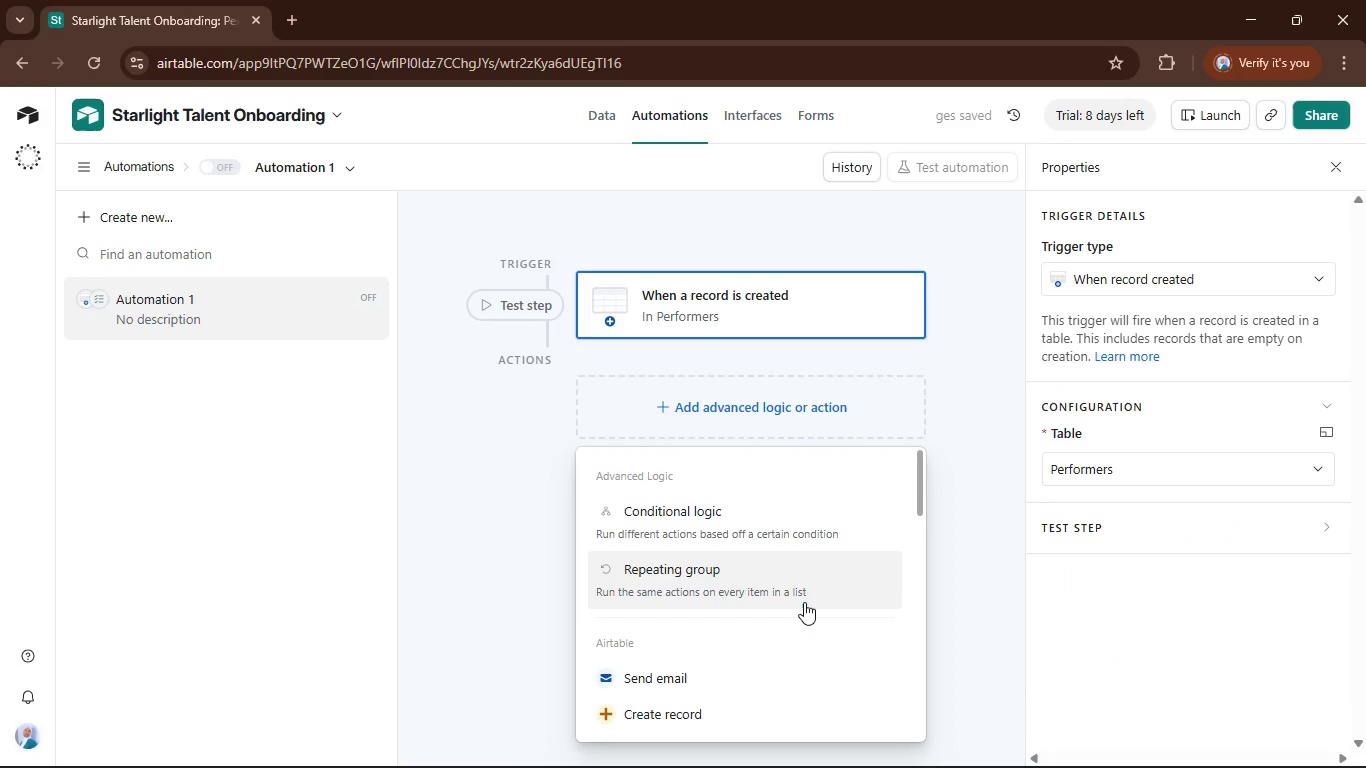 
scroll: coordinate [804, 602], scroll_direction: down, amount: 2.0
 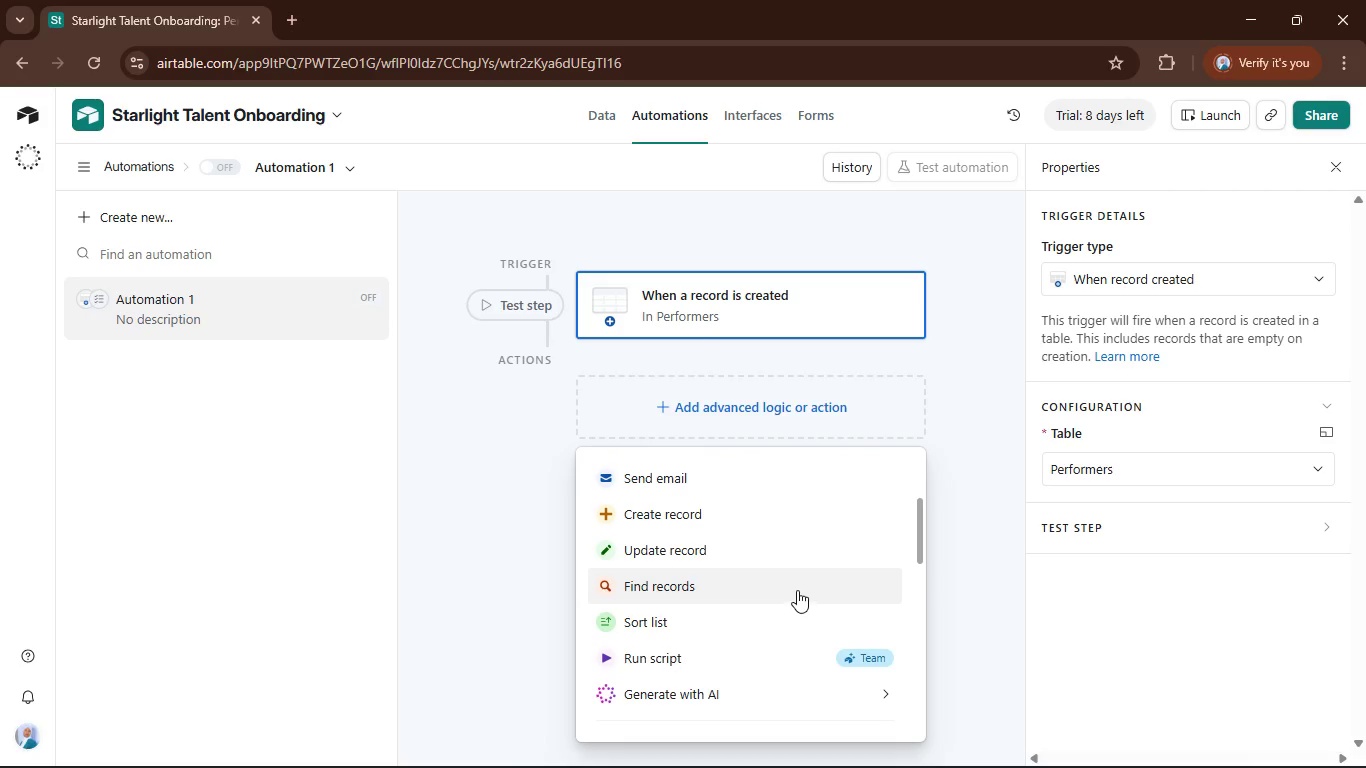 
left_click([793, 582])
 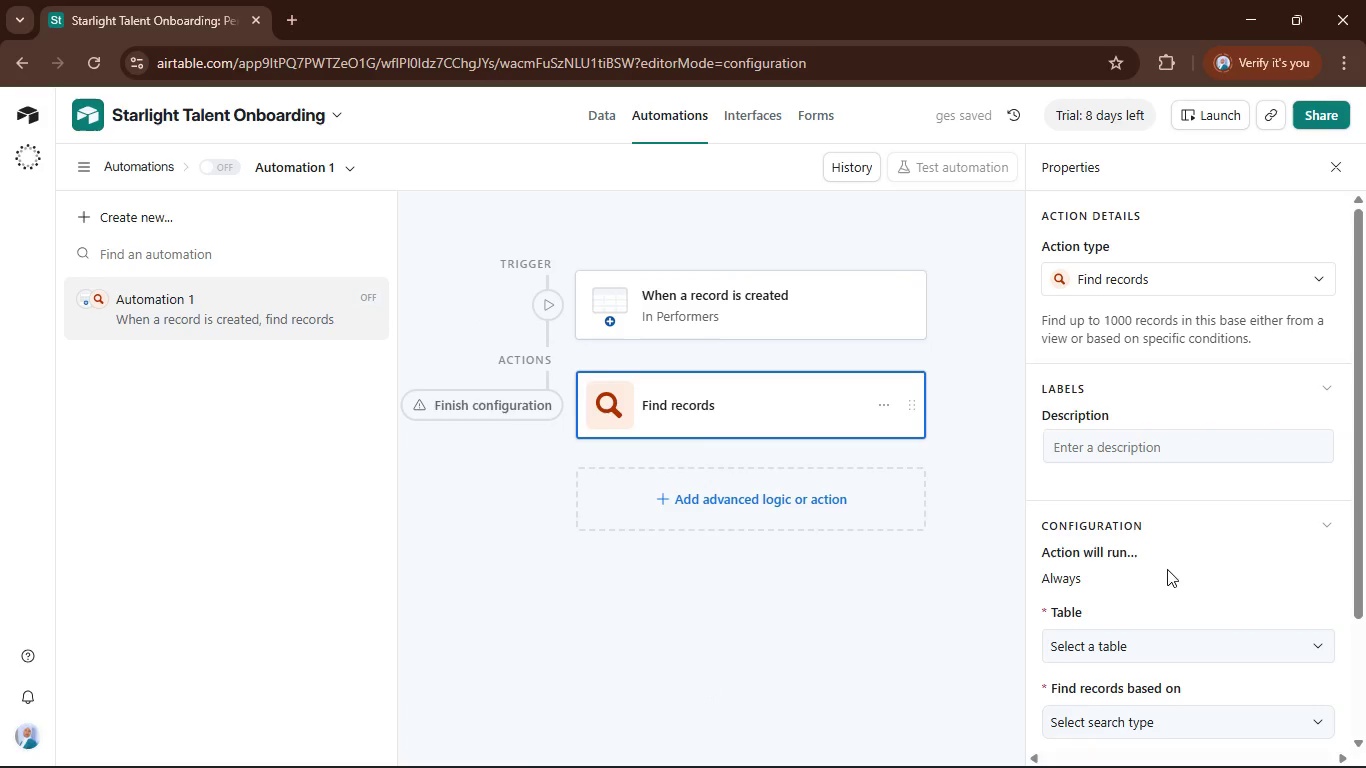 
scroll: coordinate [1198, 584], scroll_direction: down, amount: 1.0
 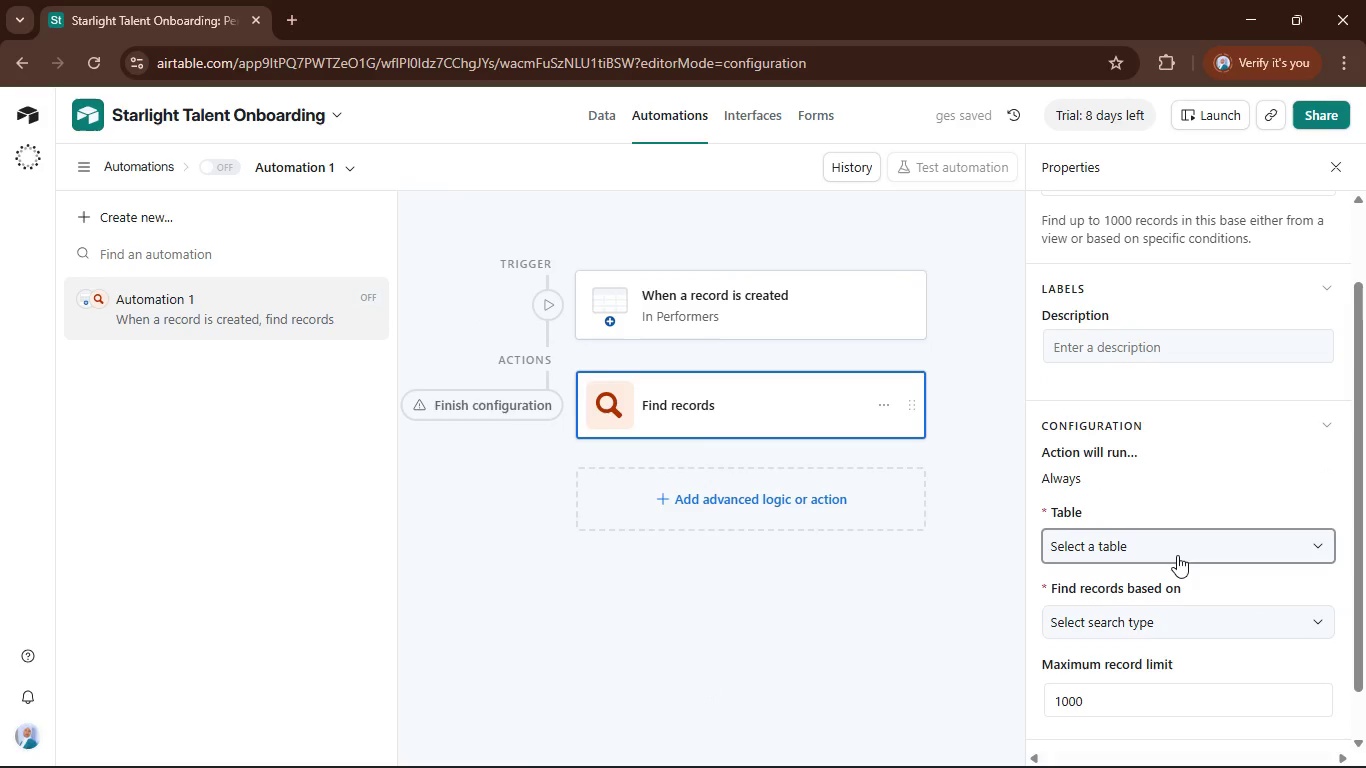 
left_click([1177, 555])
 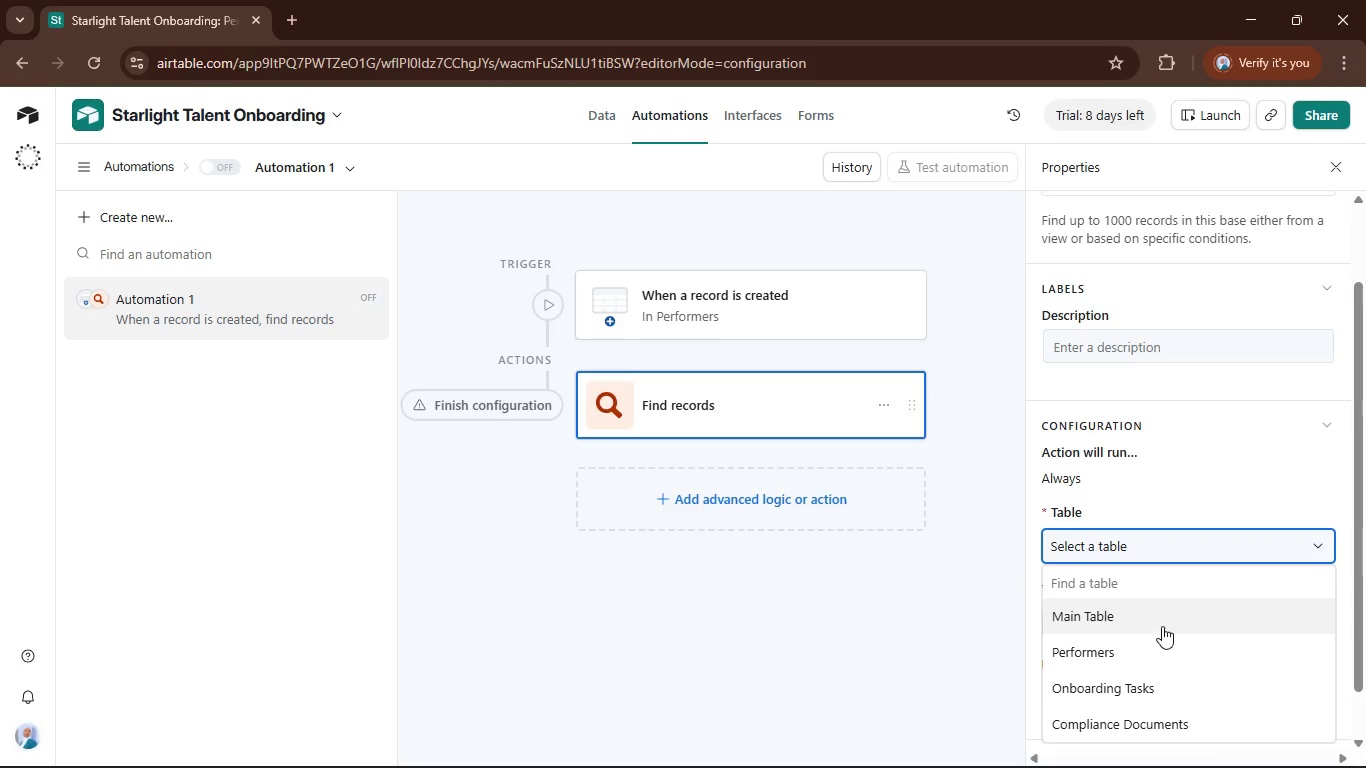 
left_click([1170, 653])
 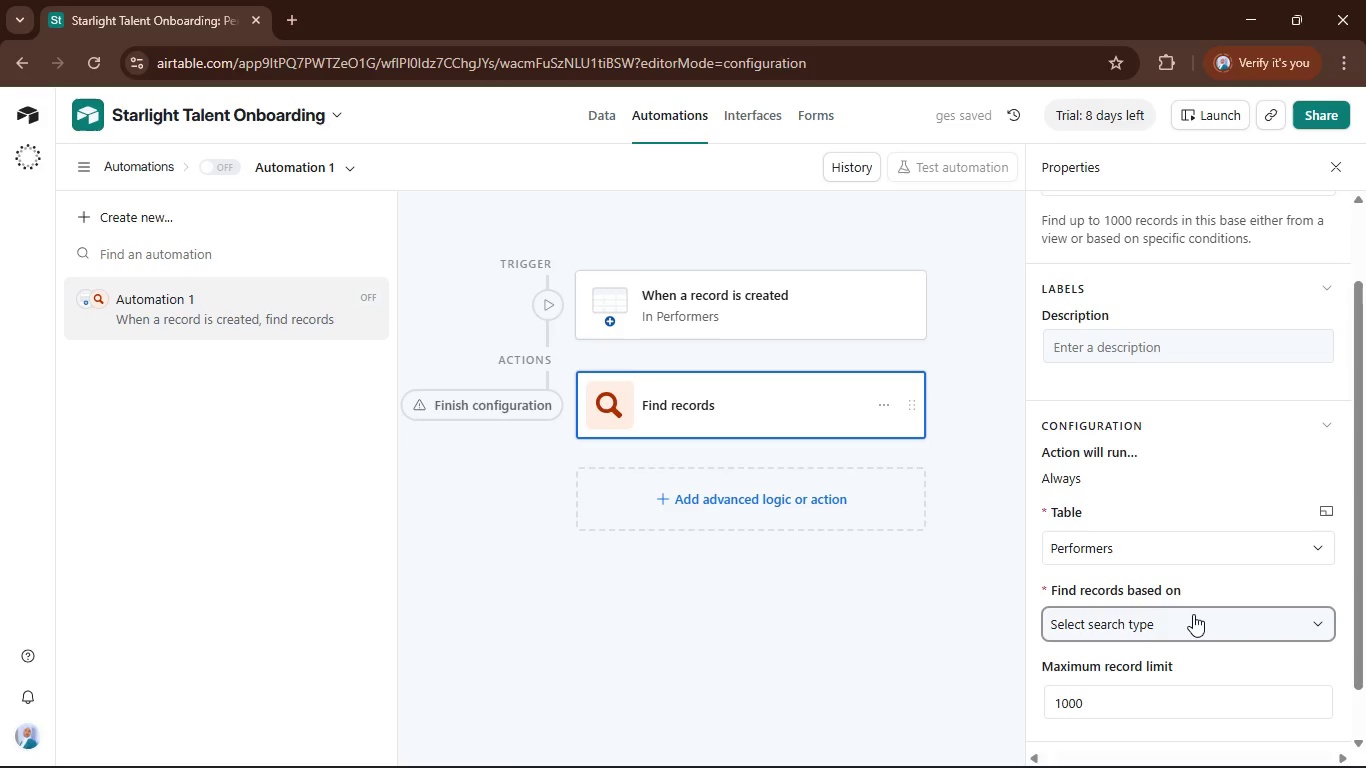 
left_click([1194, 620])
 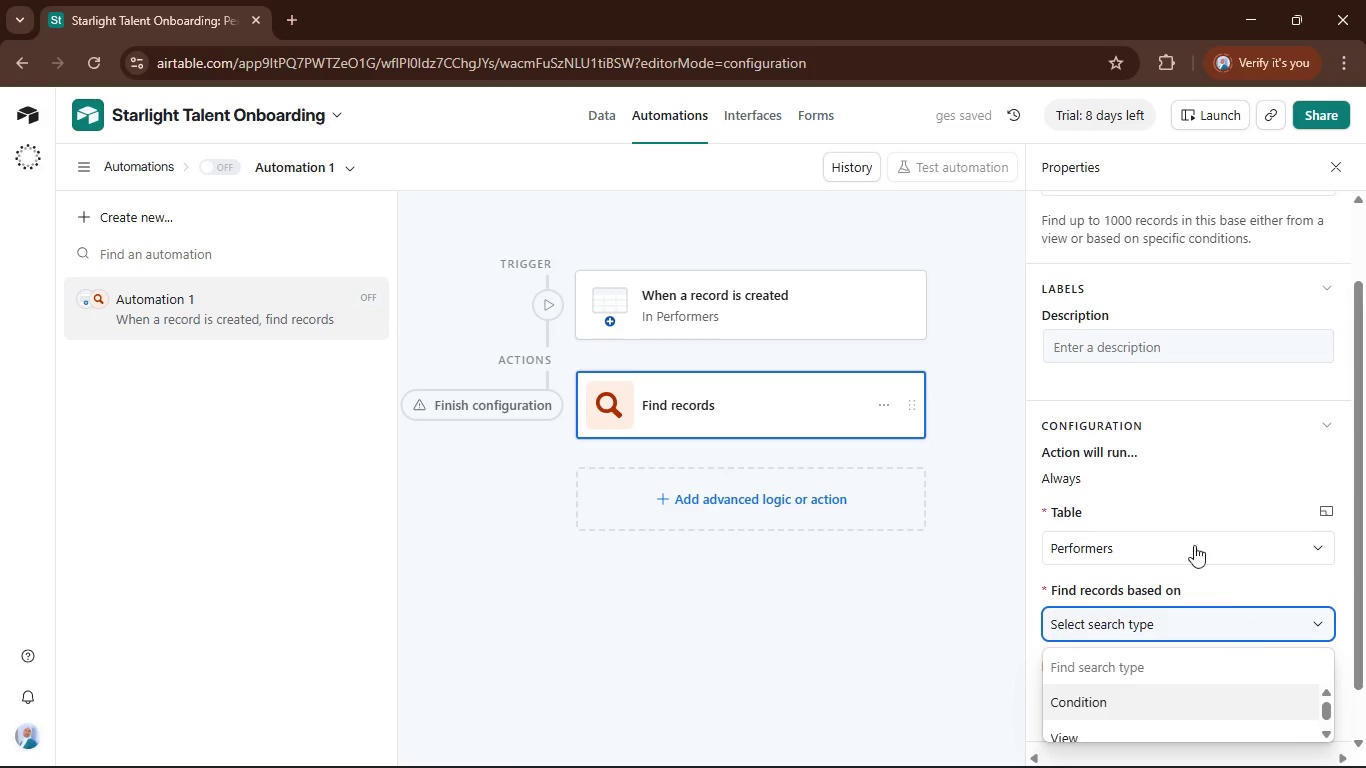 
scroll: coordinate [1272, 542], scroll_direction: down, amount: 2.0
 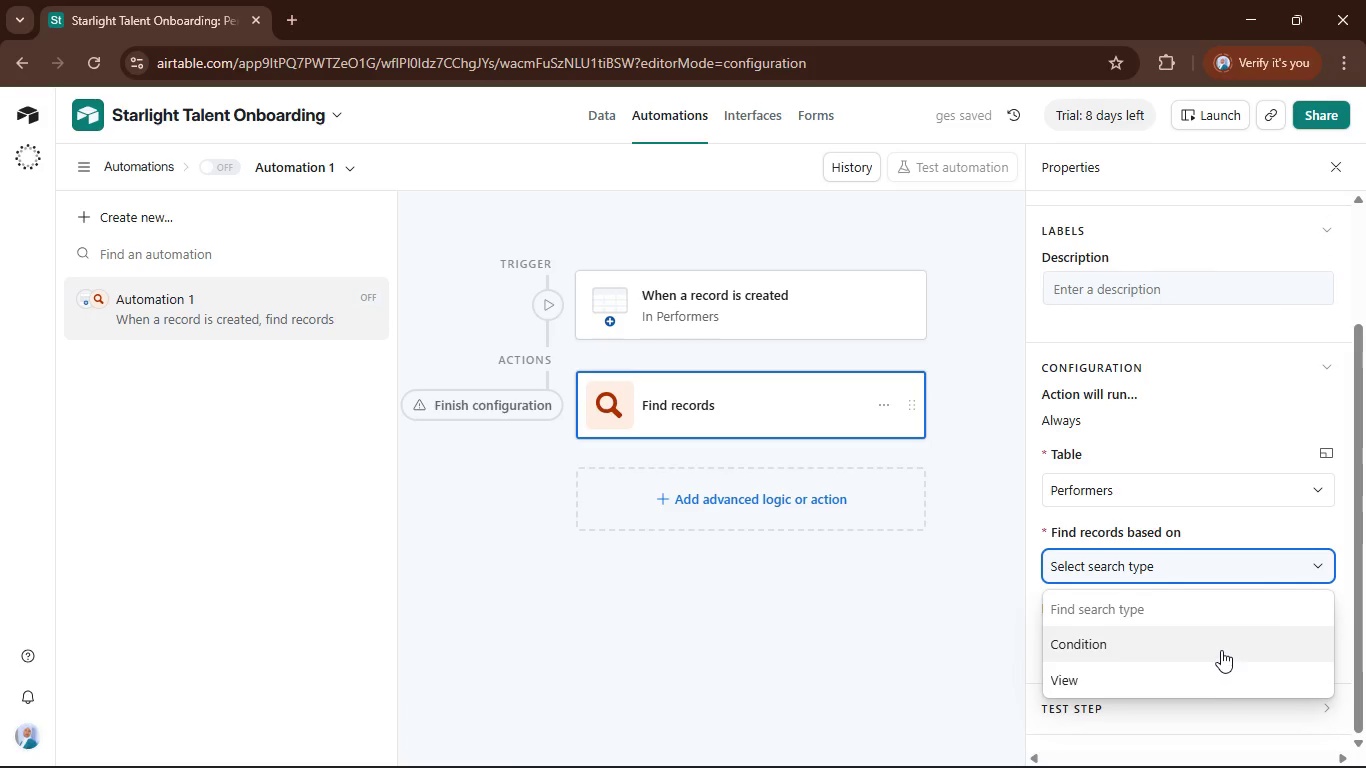 
left_click([1218, 645])
 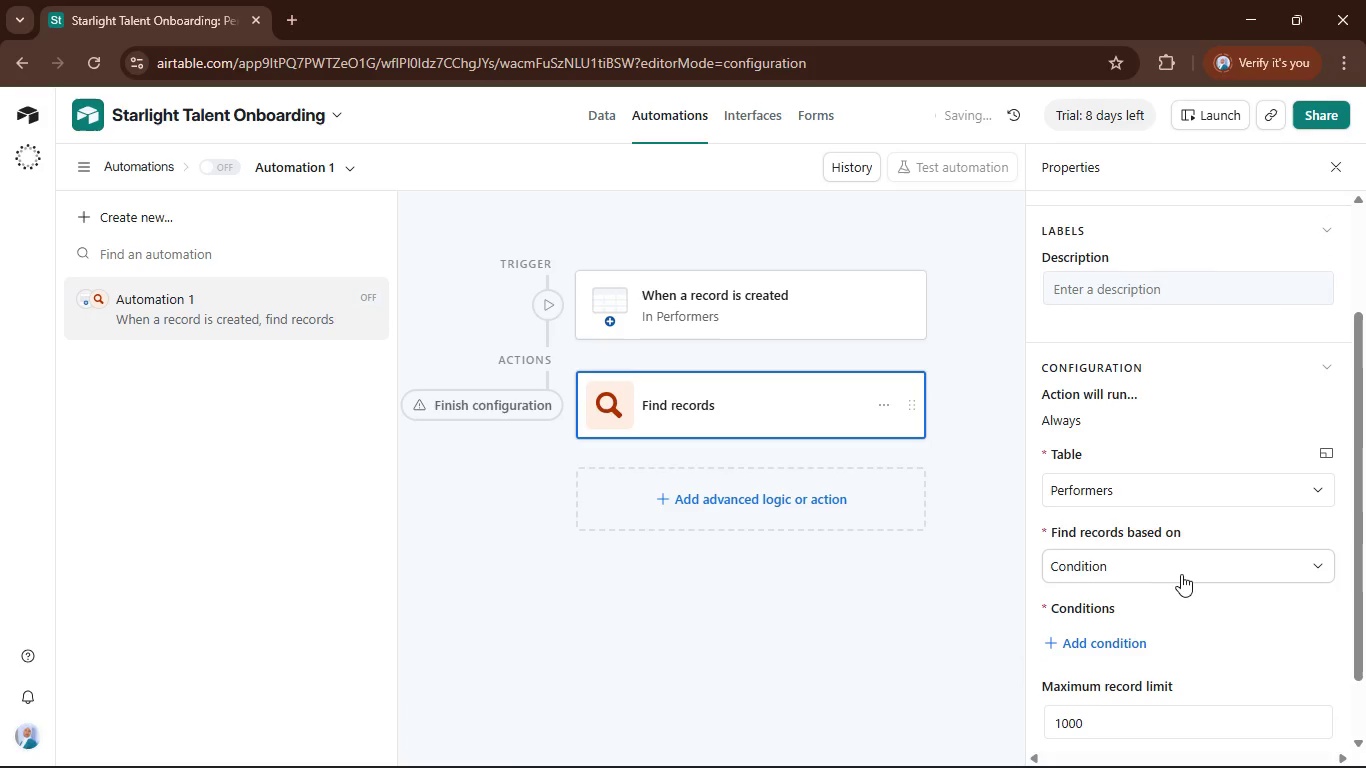 
scroll: coordinate [1182, 573], scroll_direction: down, amount: 1.0
 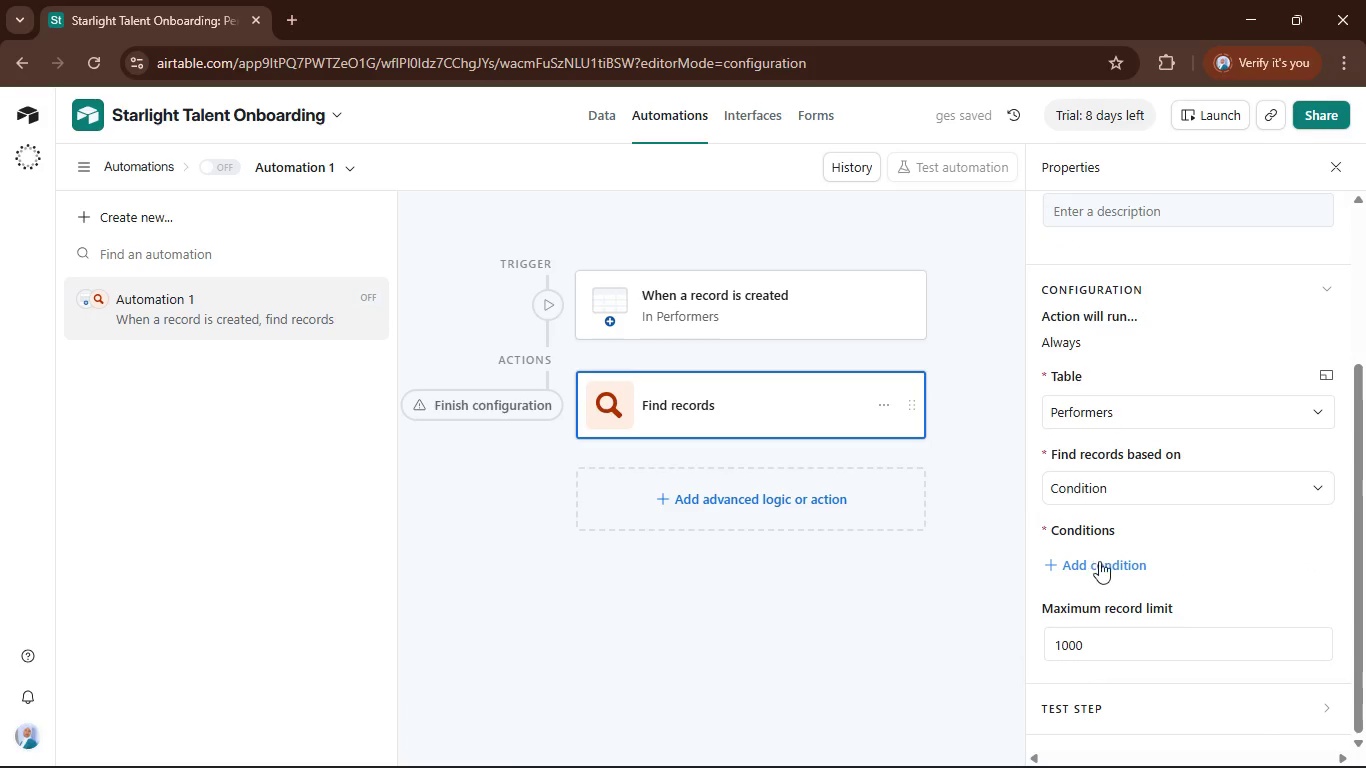 
left_click([1100, 562])
 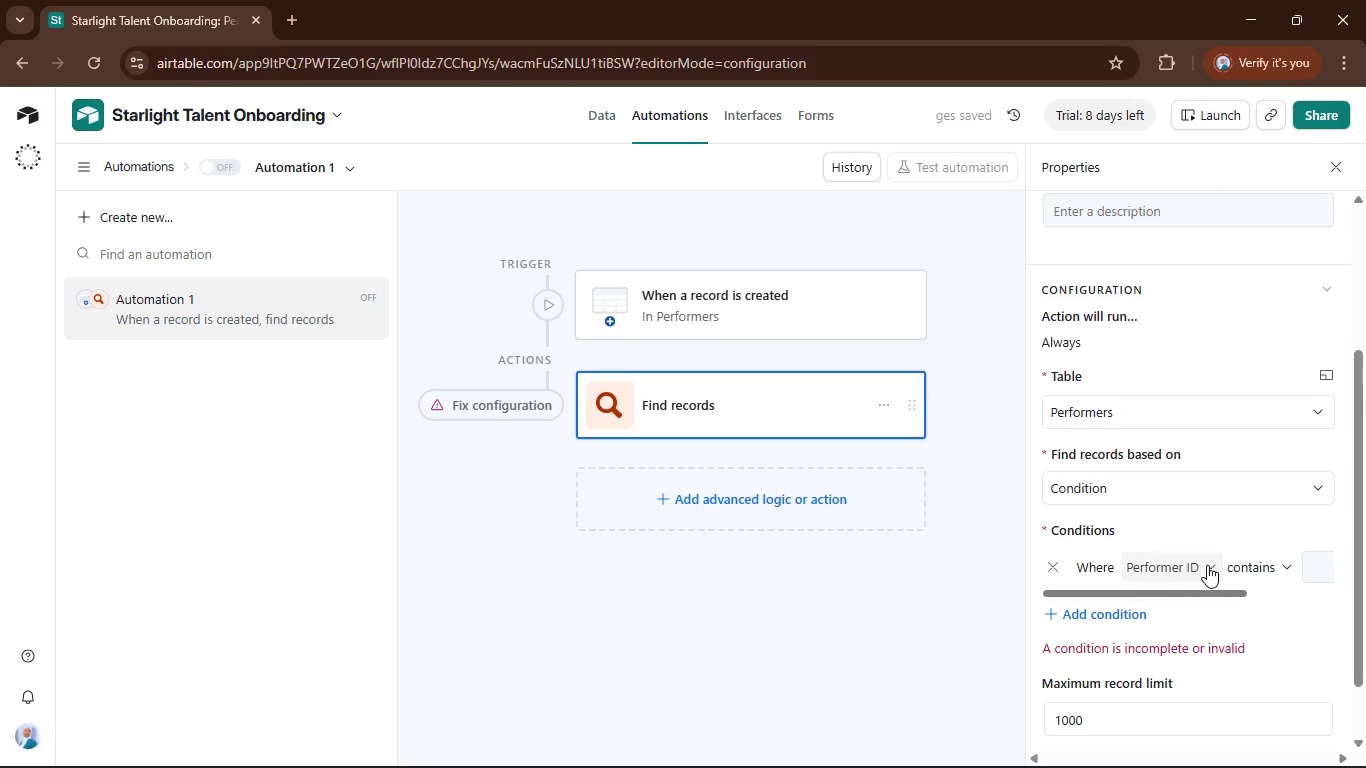 
left_click([1207, 565])
 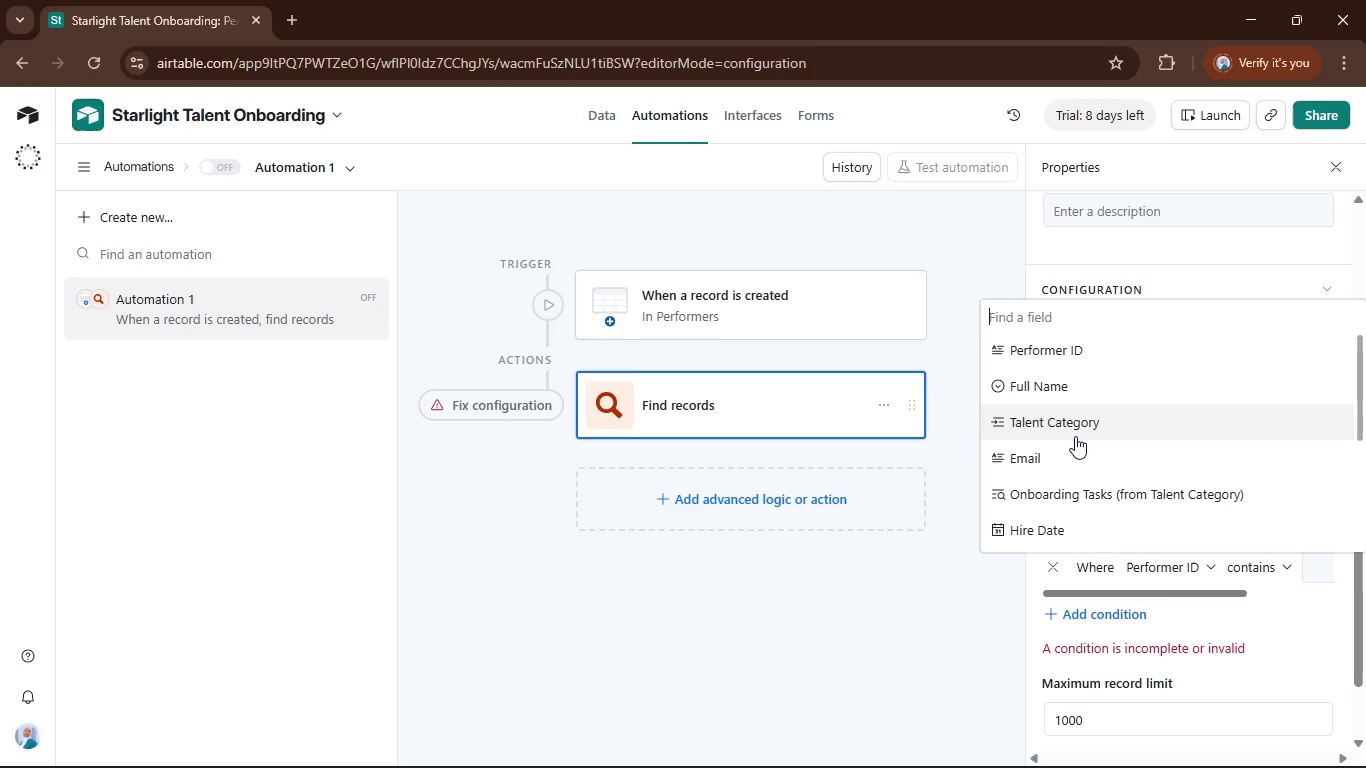 
left_click([1075, 436])
 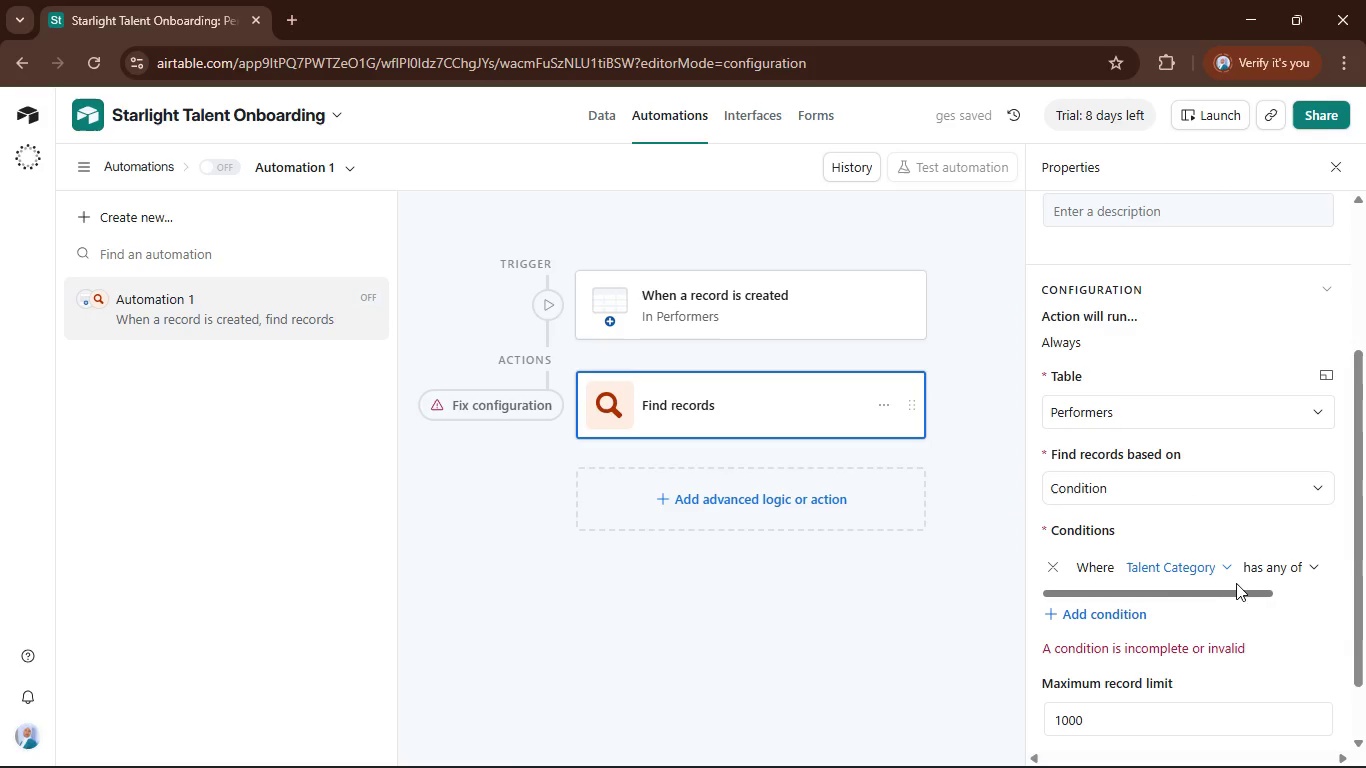 
left_click_drag(start_coordinate=[1230, 592], to_coordinate=[1317, 567])
 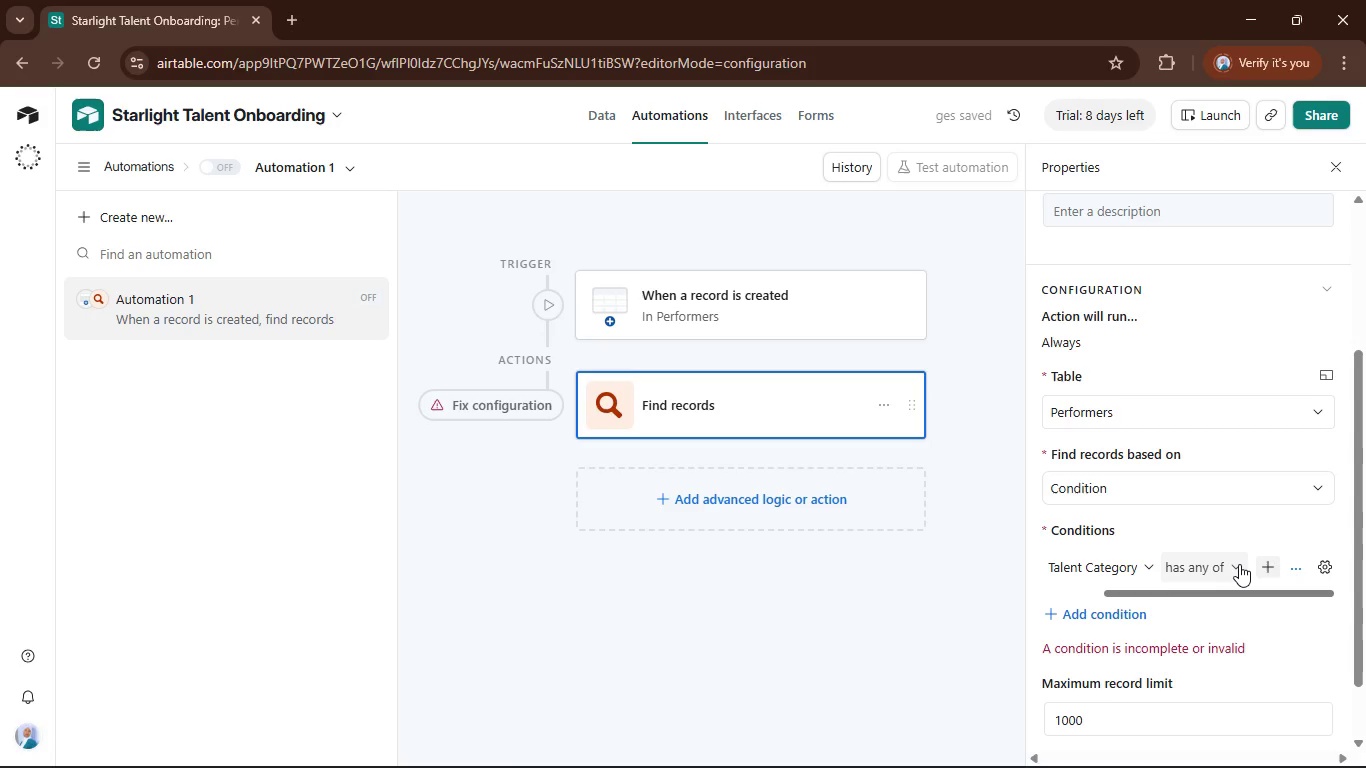 
left_click([1239, 564])
 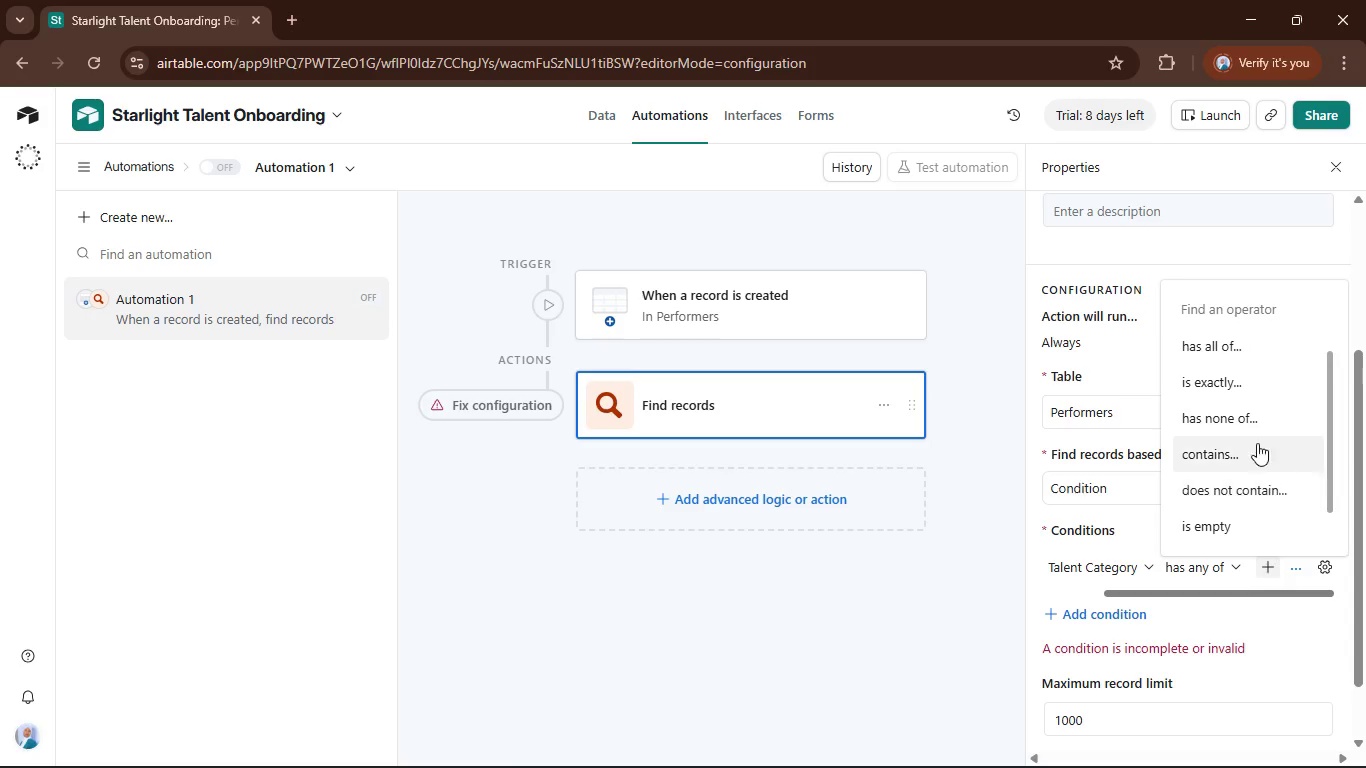 
wait(7.23)
 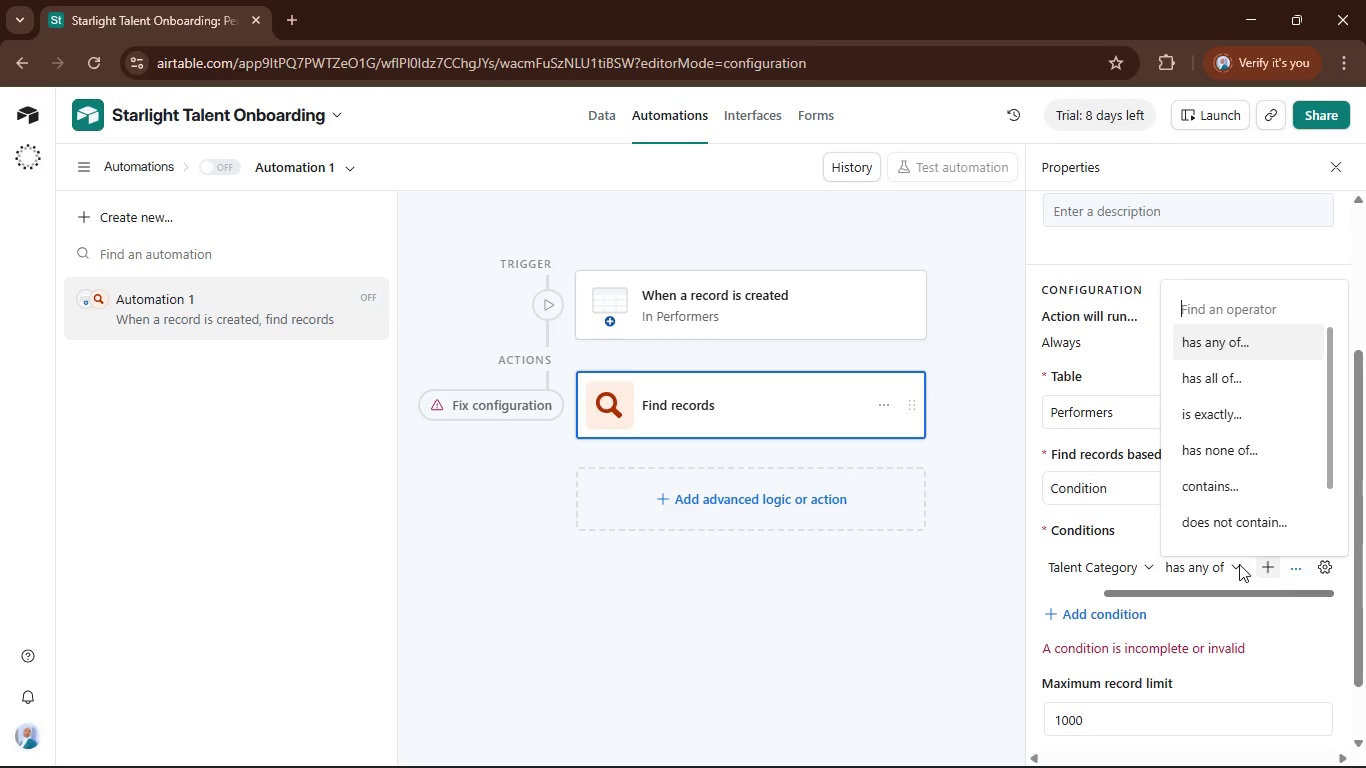 
left_click([1238, 387])
 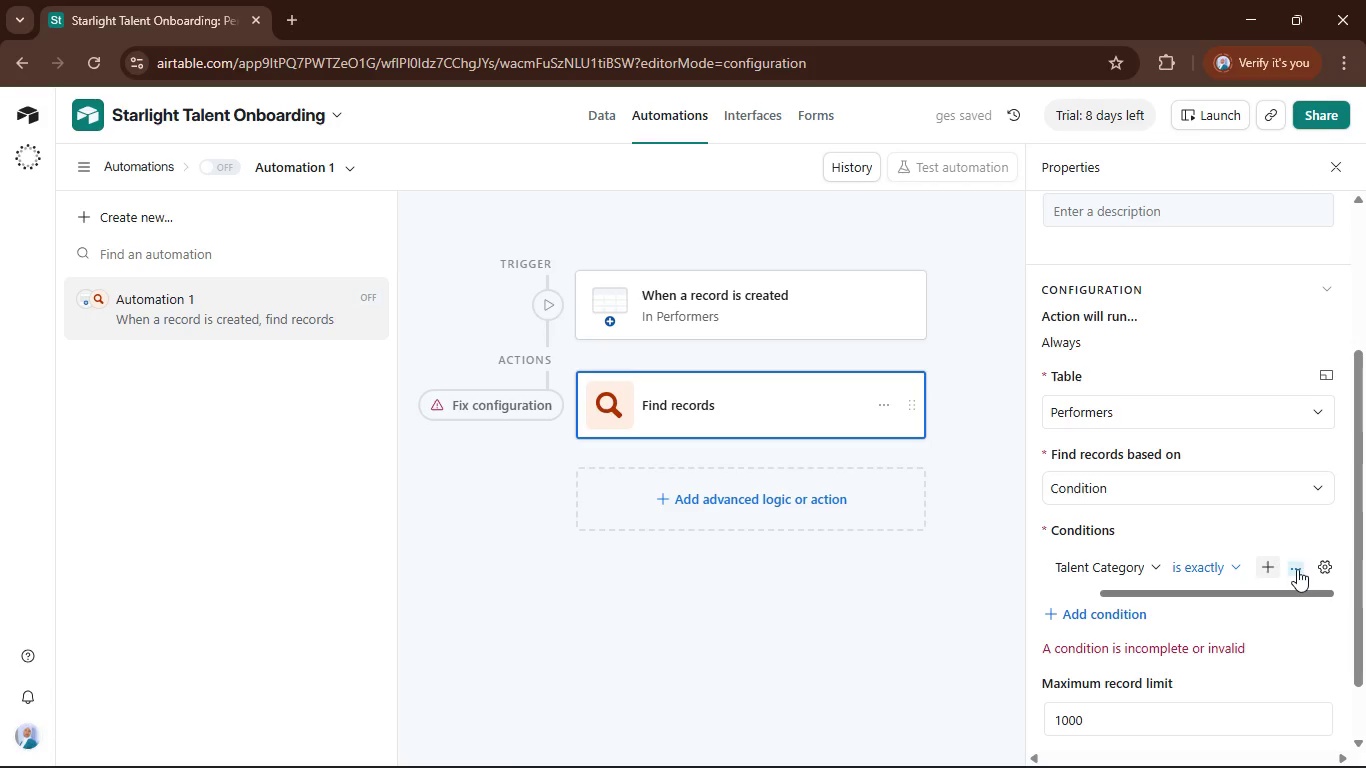 
left_click([1267, 568])
 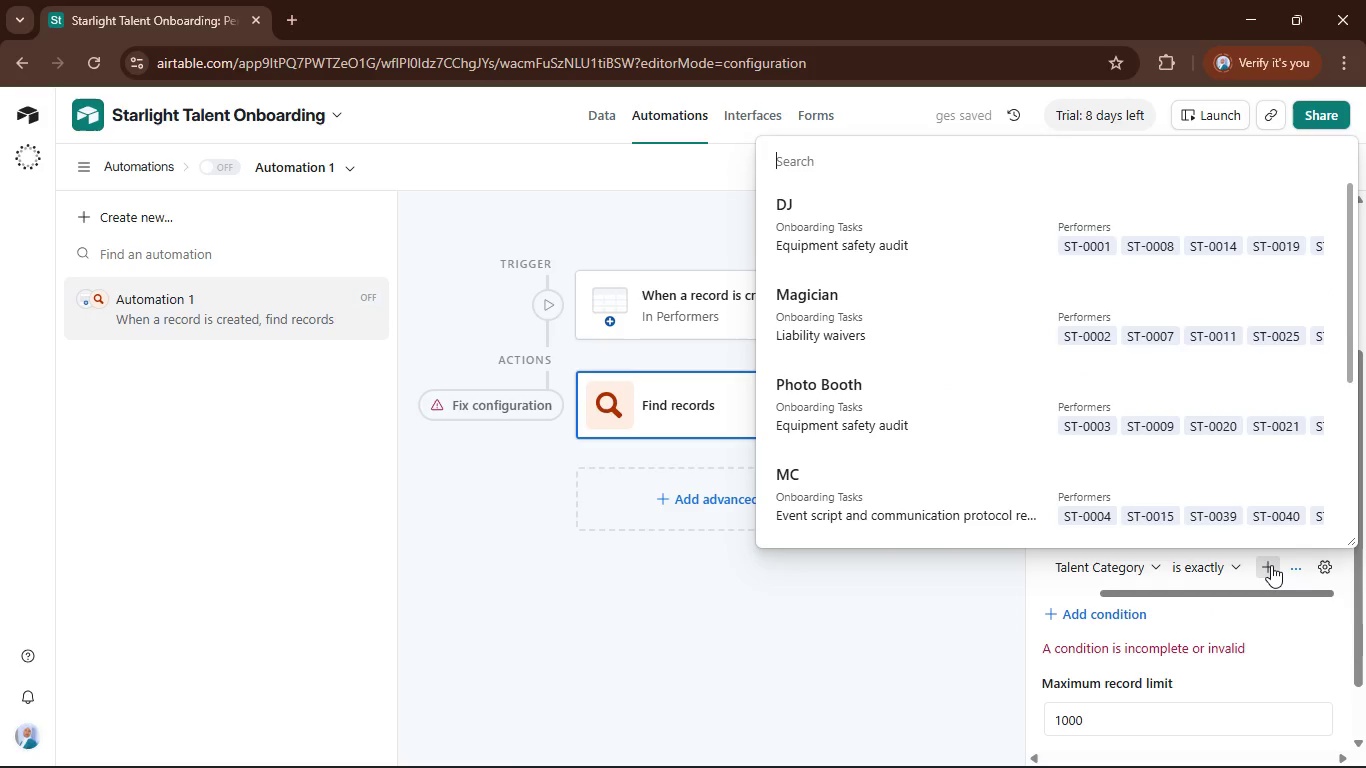 
scroll: coordinate [1271, 565], scroll_direction: up, amount: 2.0
 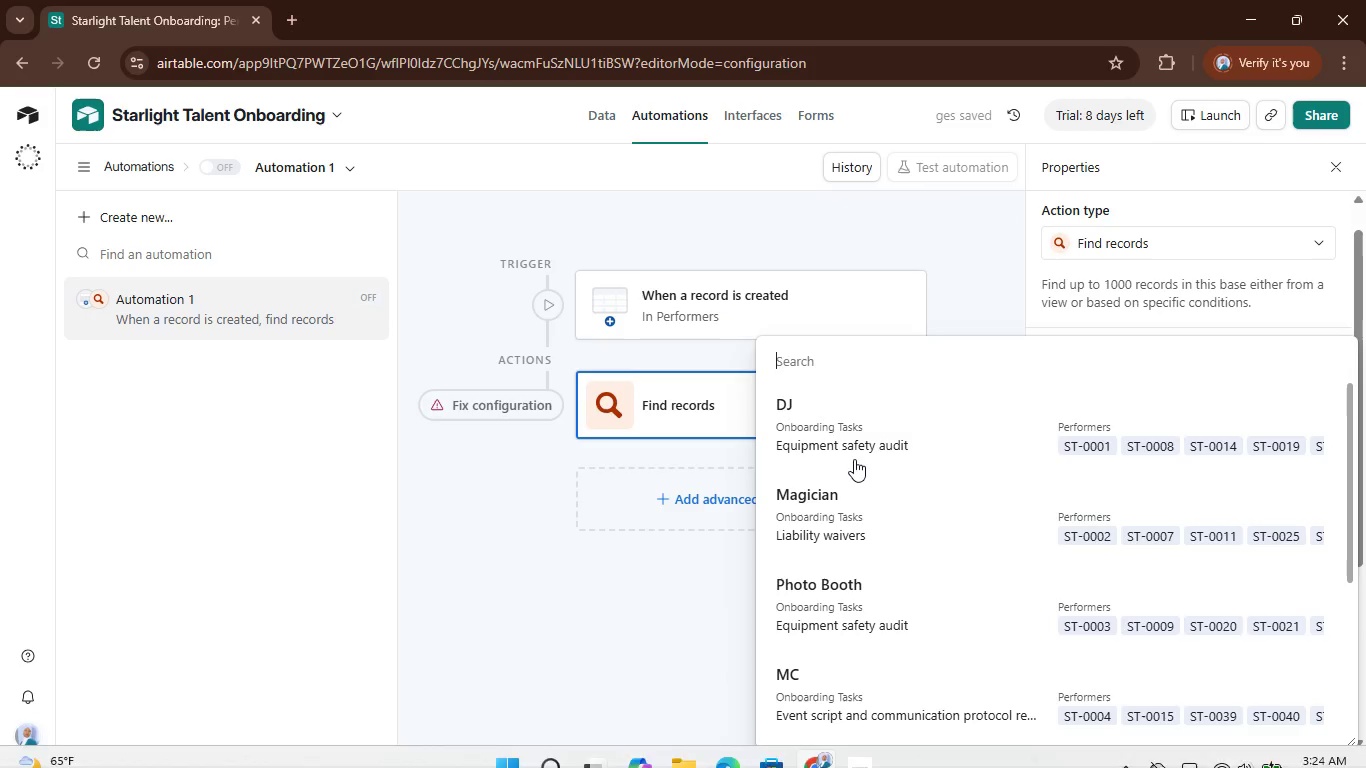 
left_click([839, 426])
 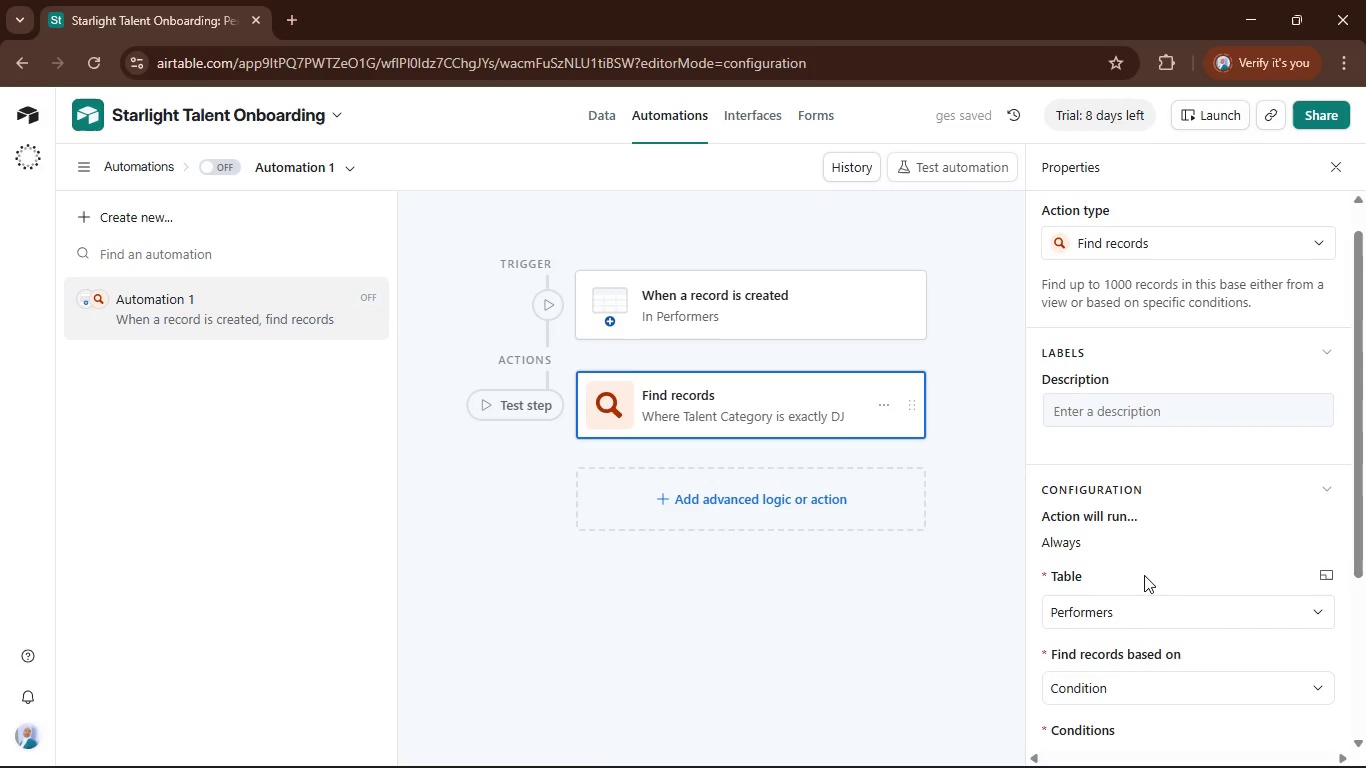 
scroll: coordinate [1173, 557], scroll_direction: down, amount: 2.0
 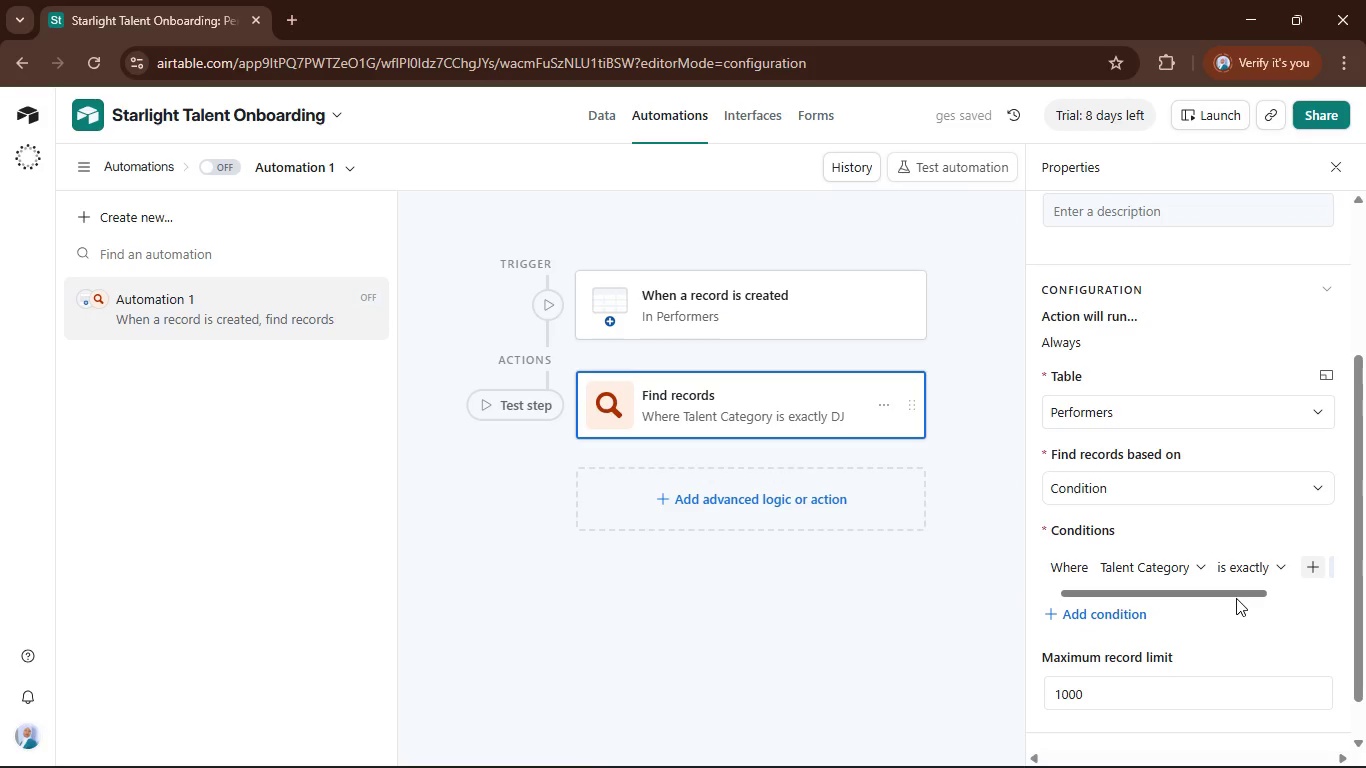 
left_click_drag(start_coordinate=[1240, 594], to_coordinate=[1351, 585])
 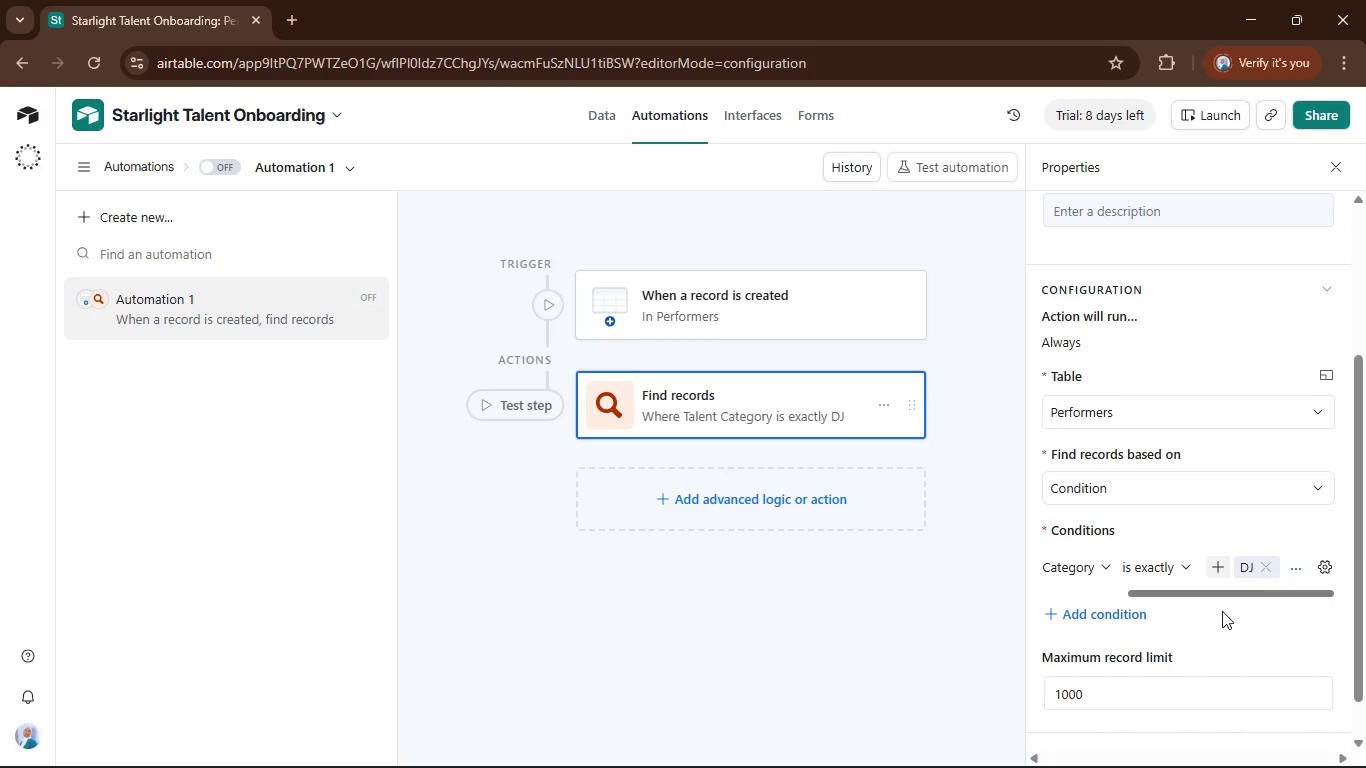 
scroll: coordinate [1222, 611], scroll_direction: down, amount: 2.0
 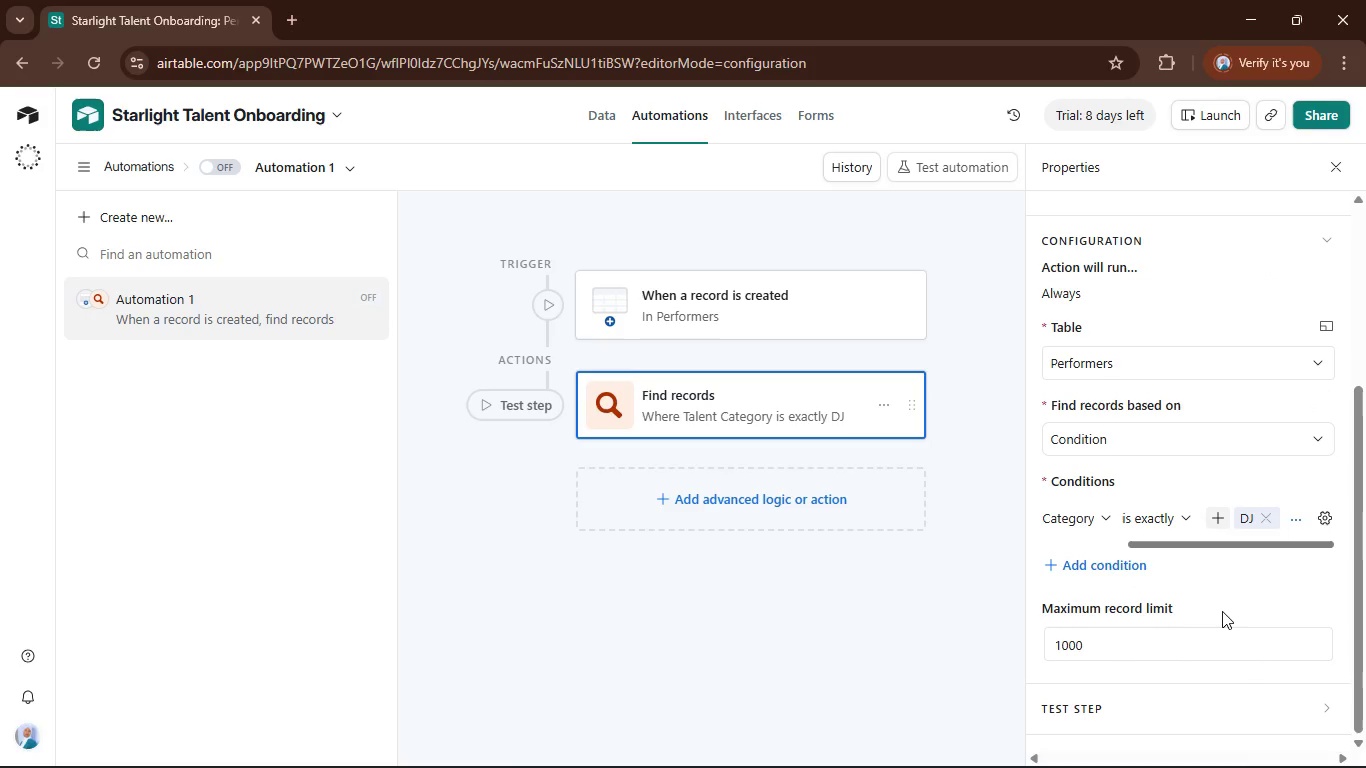 
scroll: coordinate [1222, 611], scroll_direction: up, amount: 3.0
 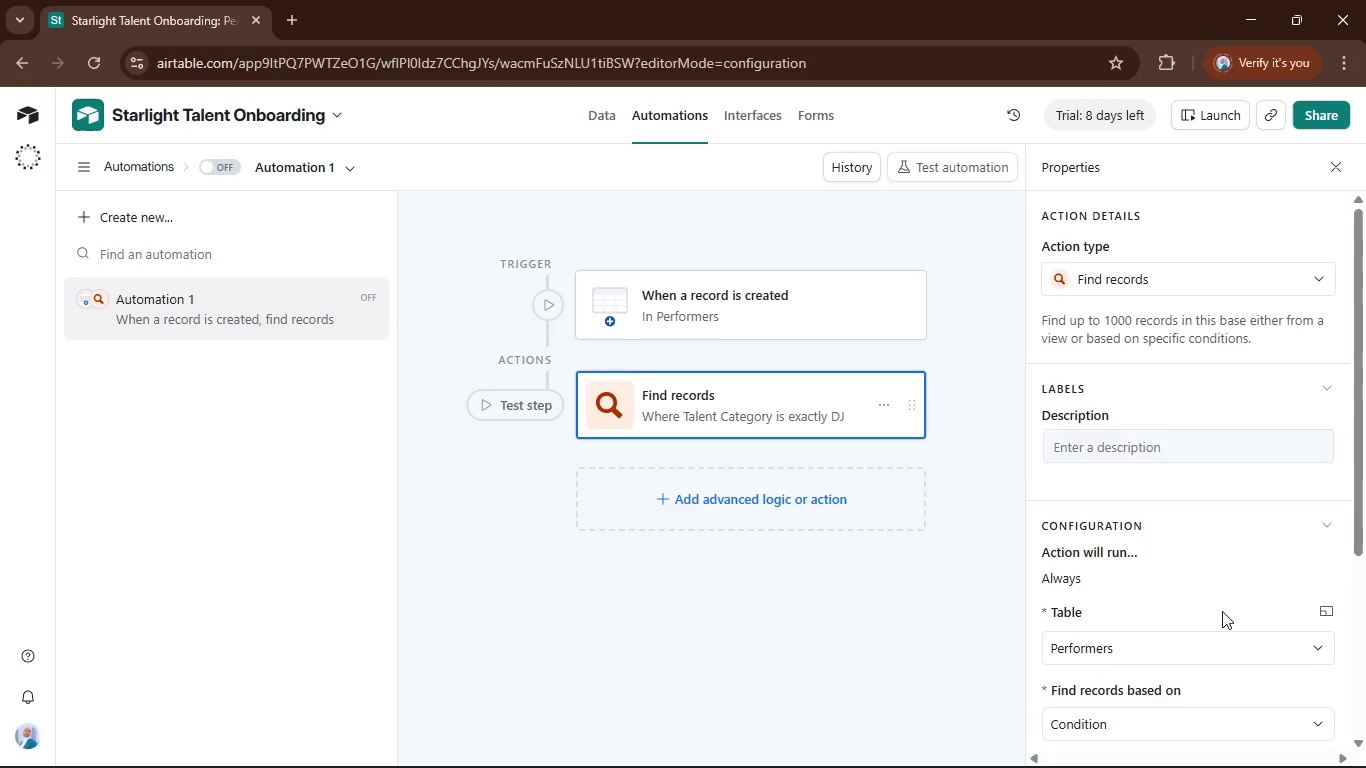 
scroll: coordinate [1222, 611], scroll_direction: down, amount: 5.0
 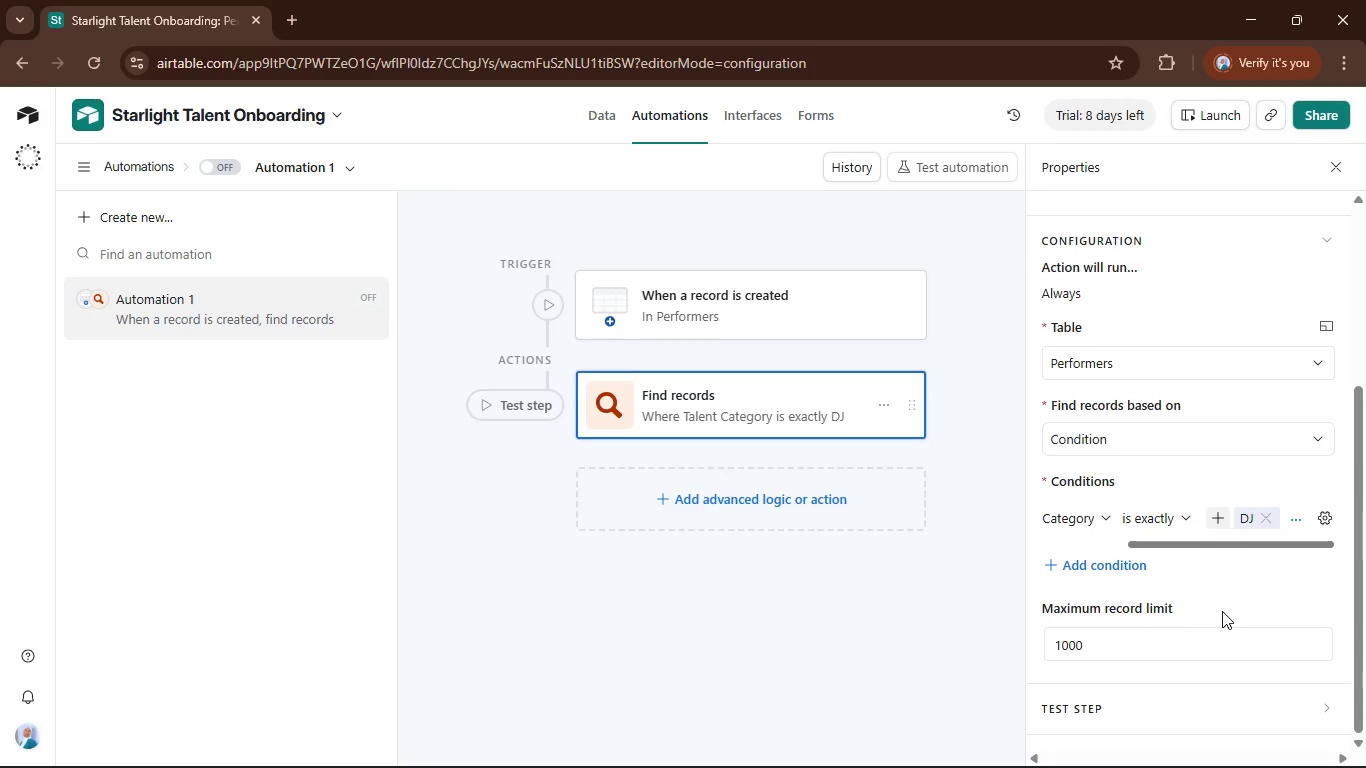 
scroll: coordinate [1222, 611], scroll_direction: up, amount: 3.0
 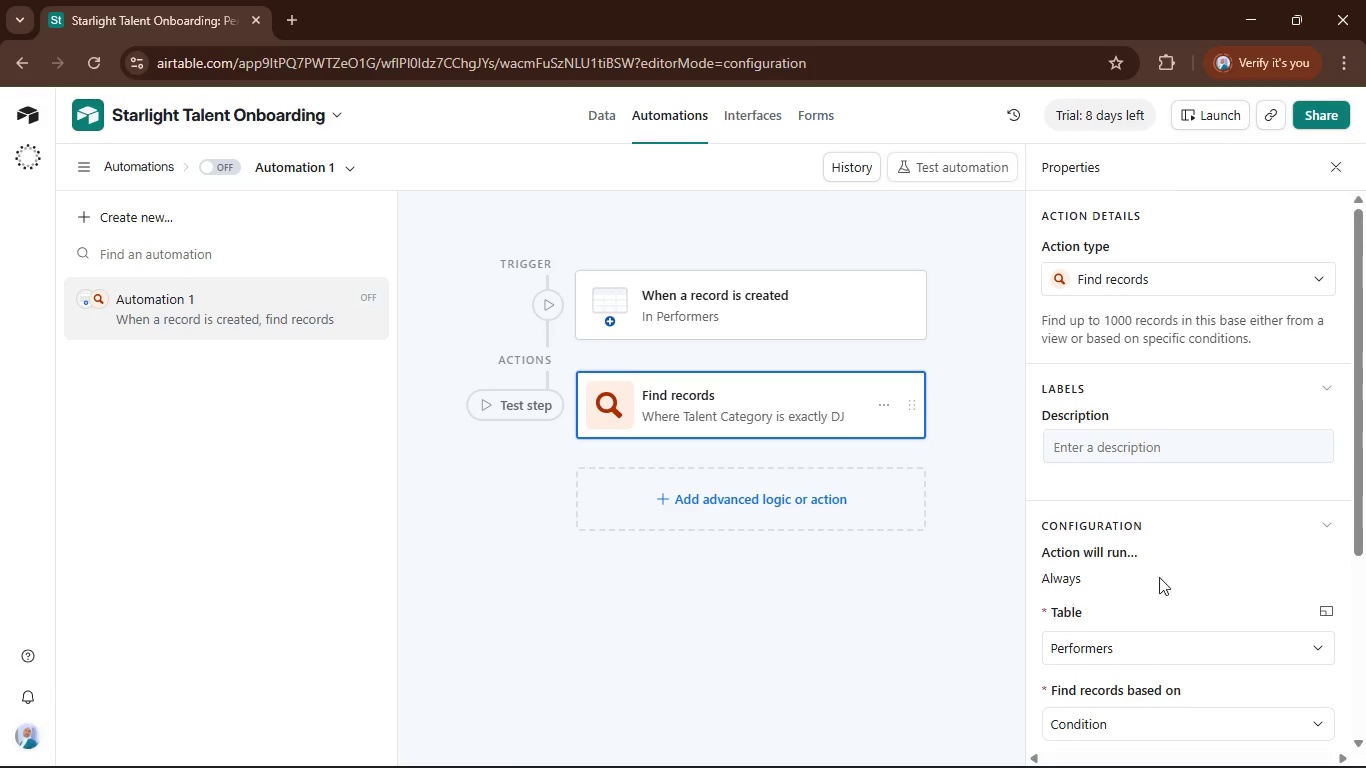 
scroll: coordinate [1140, 579], scroll_direction: down, amount: 2.0
 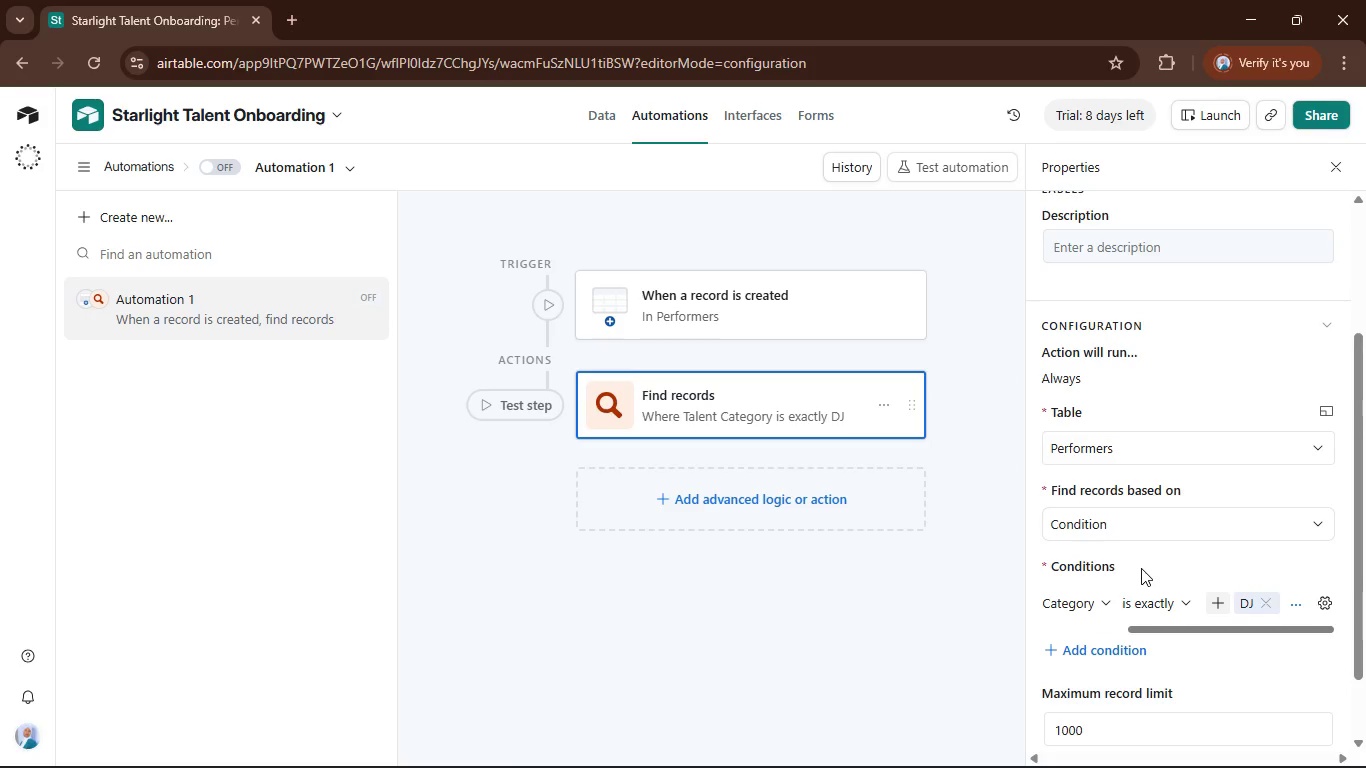 
wait(19.22)
 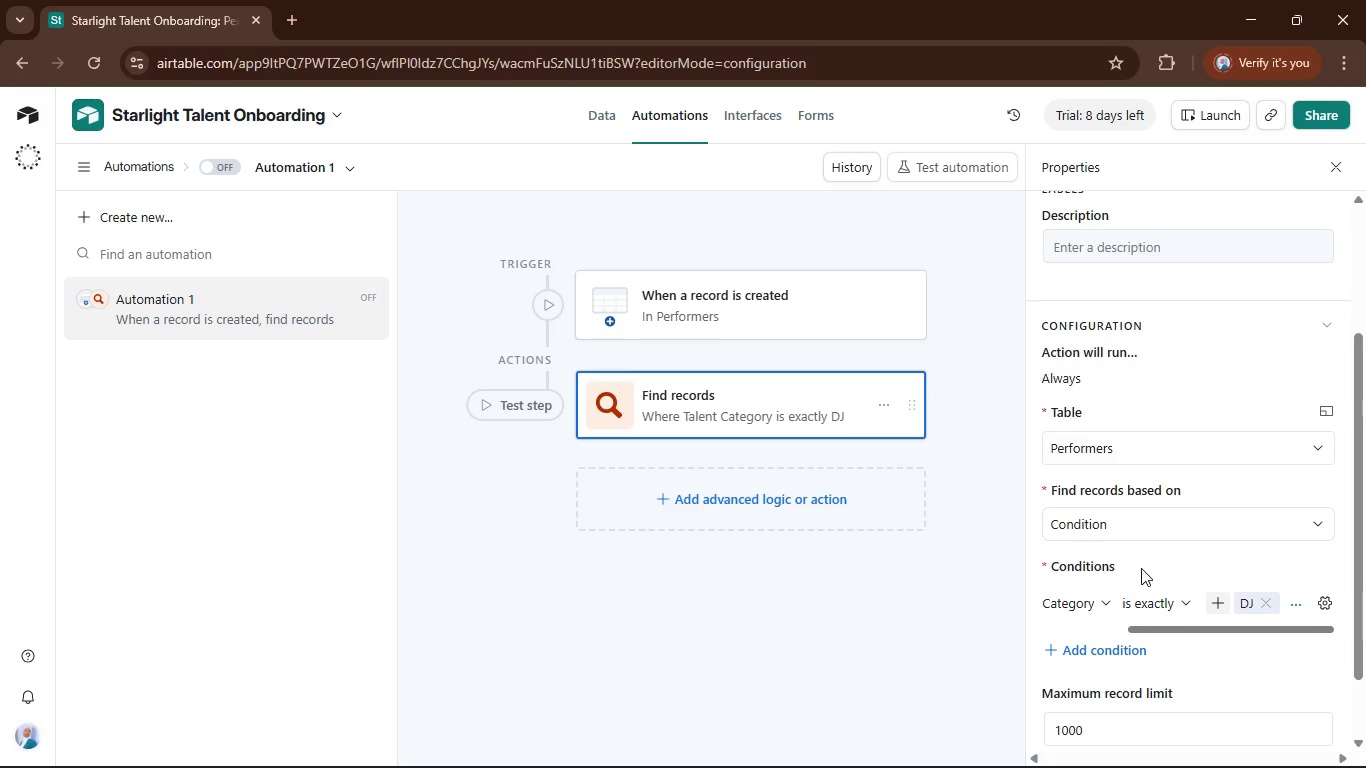 
left_click([815, 750])
 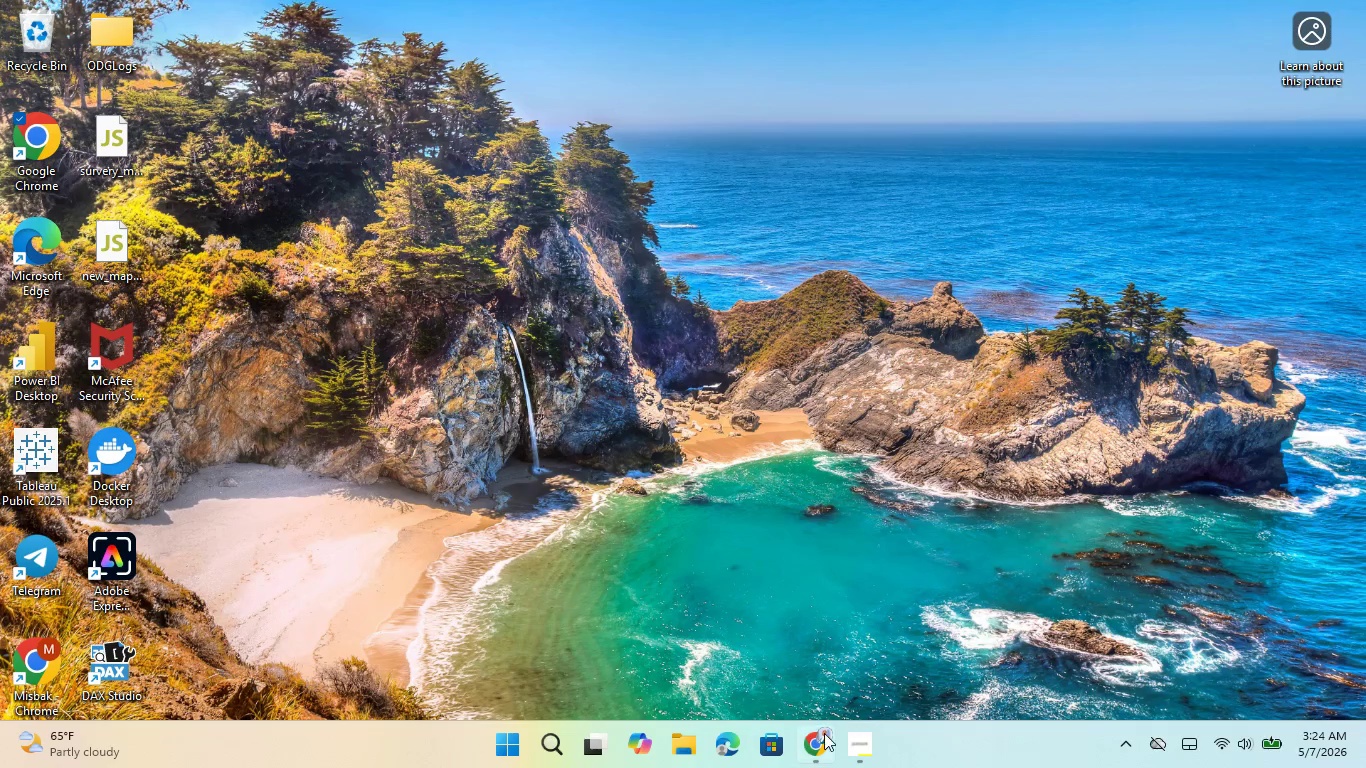 
left_click([812, 743])
 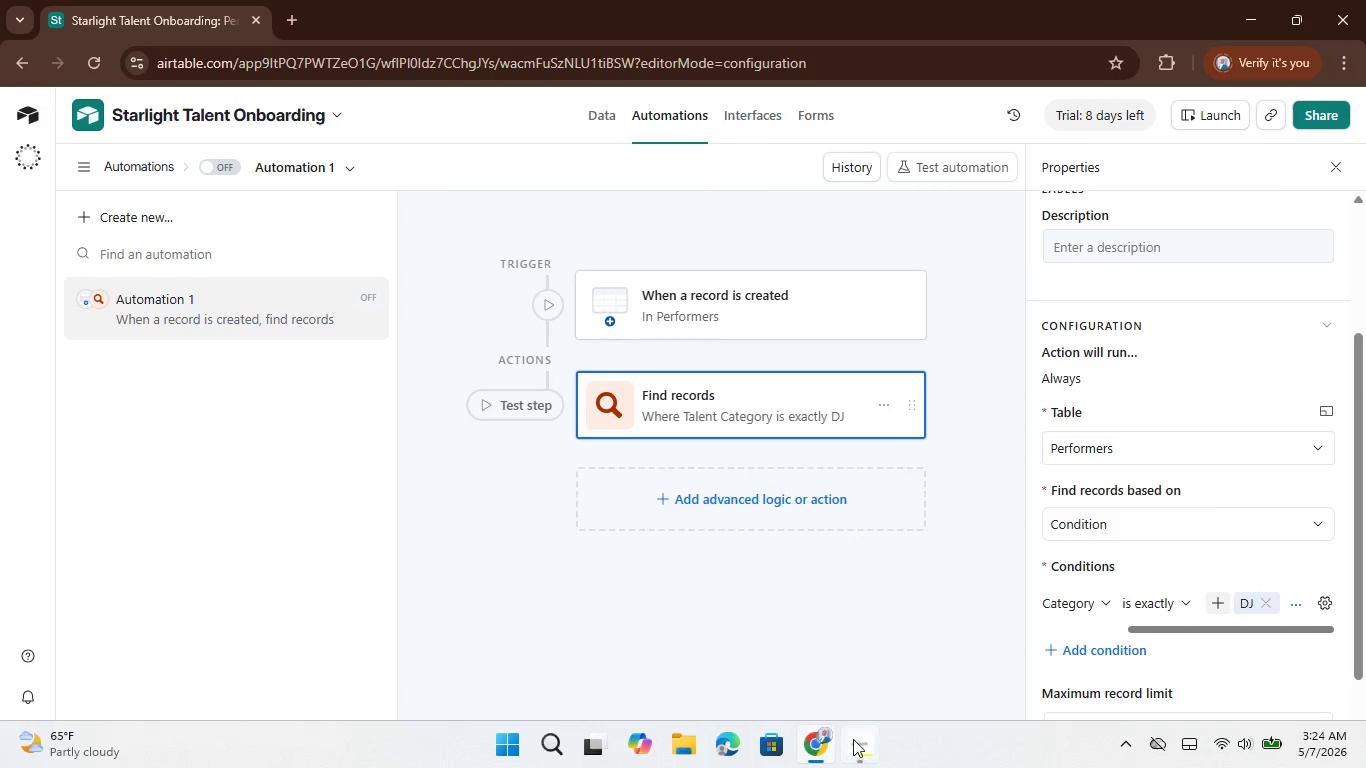 
left_click([869, 743])